 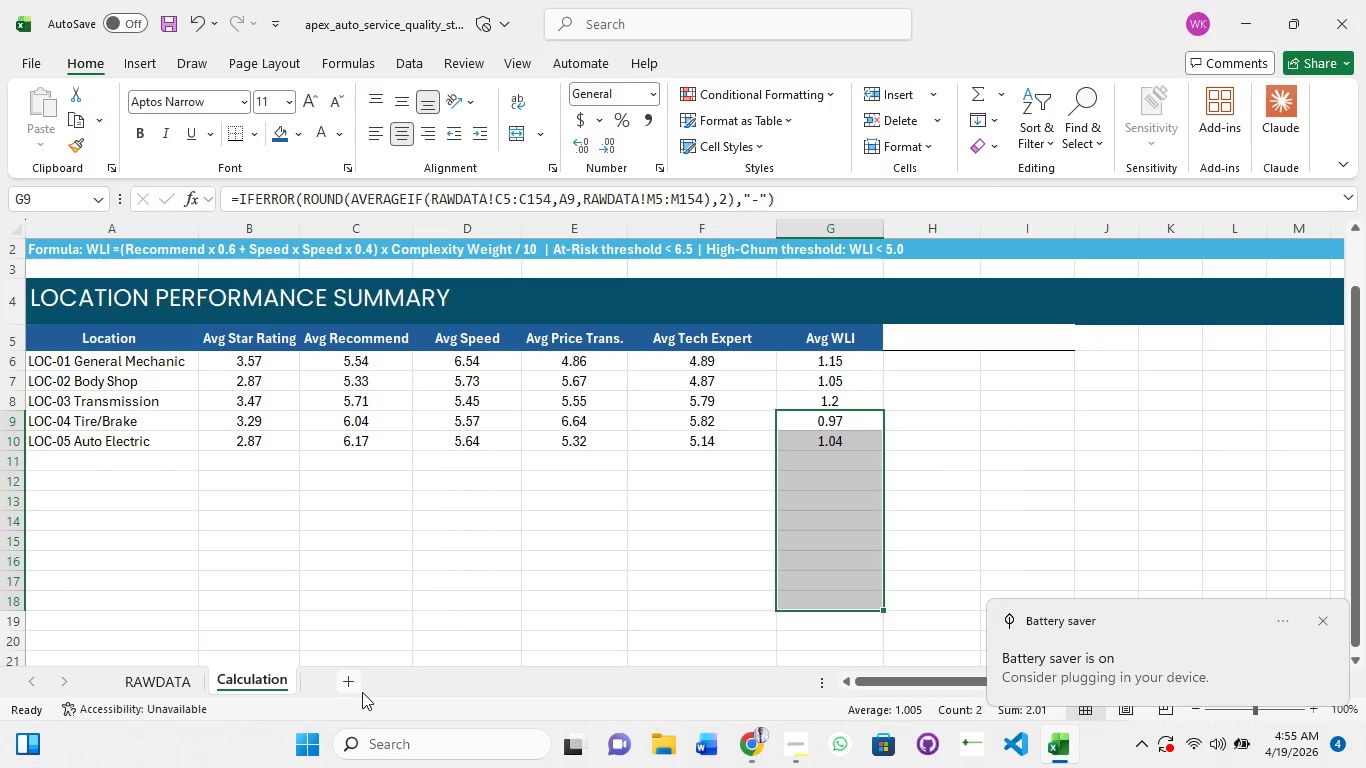 
left_click([150, 687])
 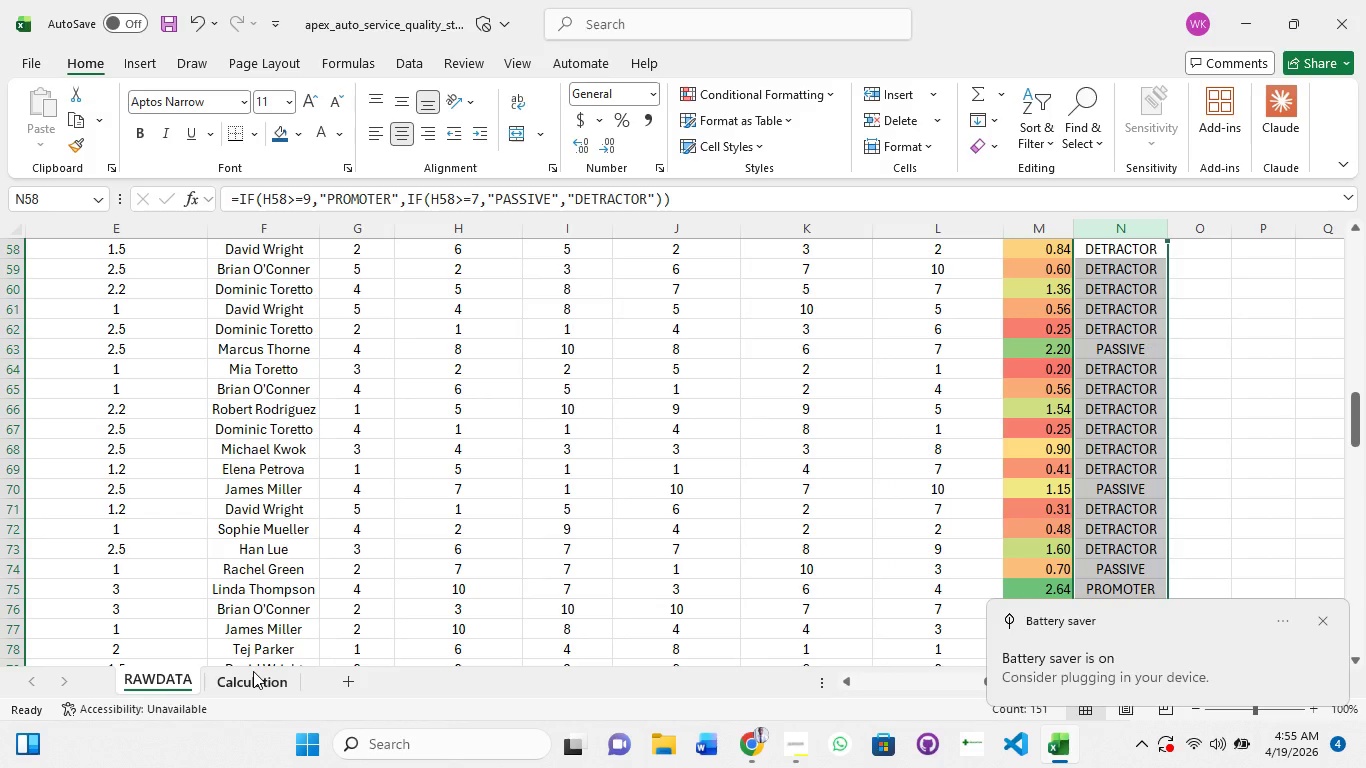 
left_click([253, 671])
 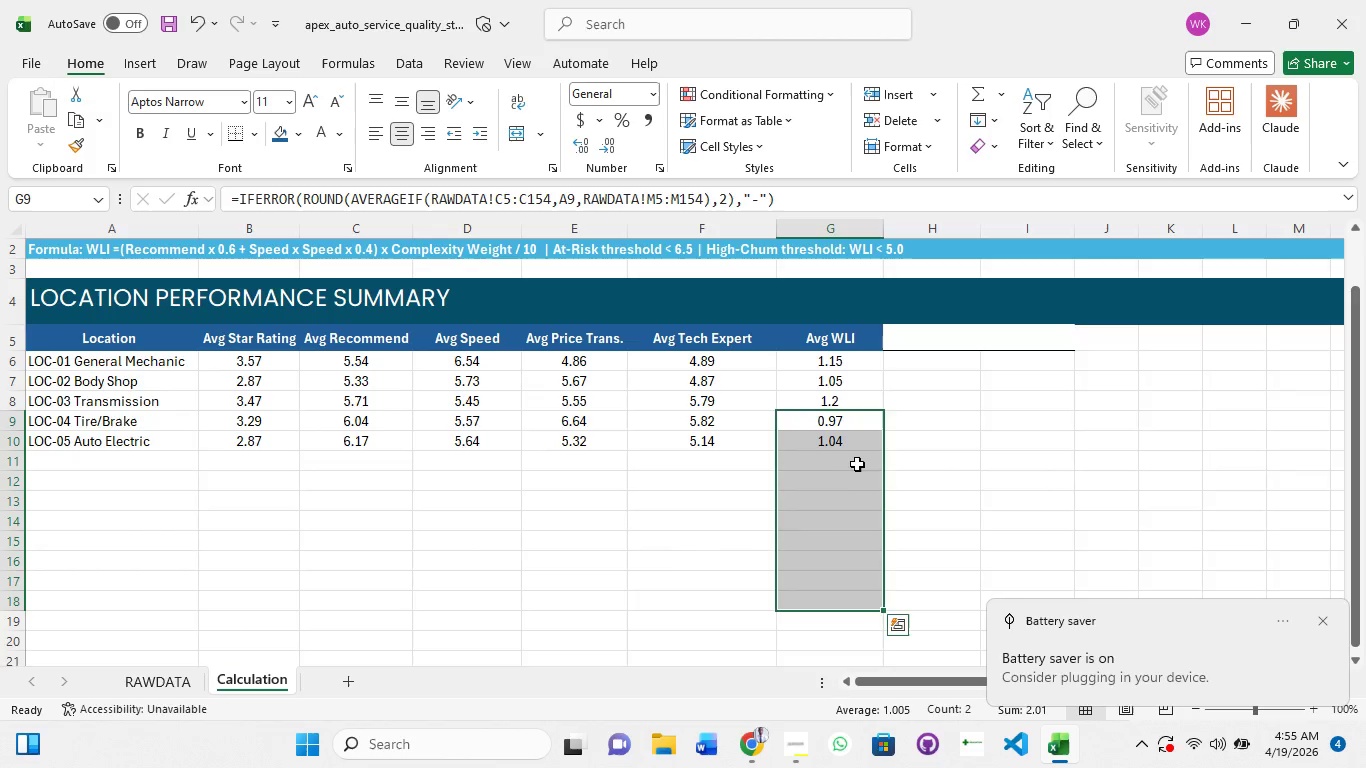 
scroll: coordinate [853, 474], scroll_direction: up, amount: 1.0
 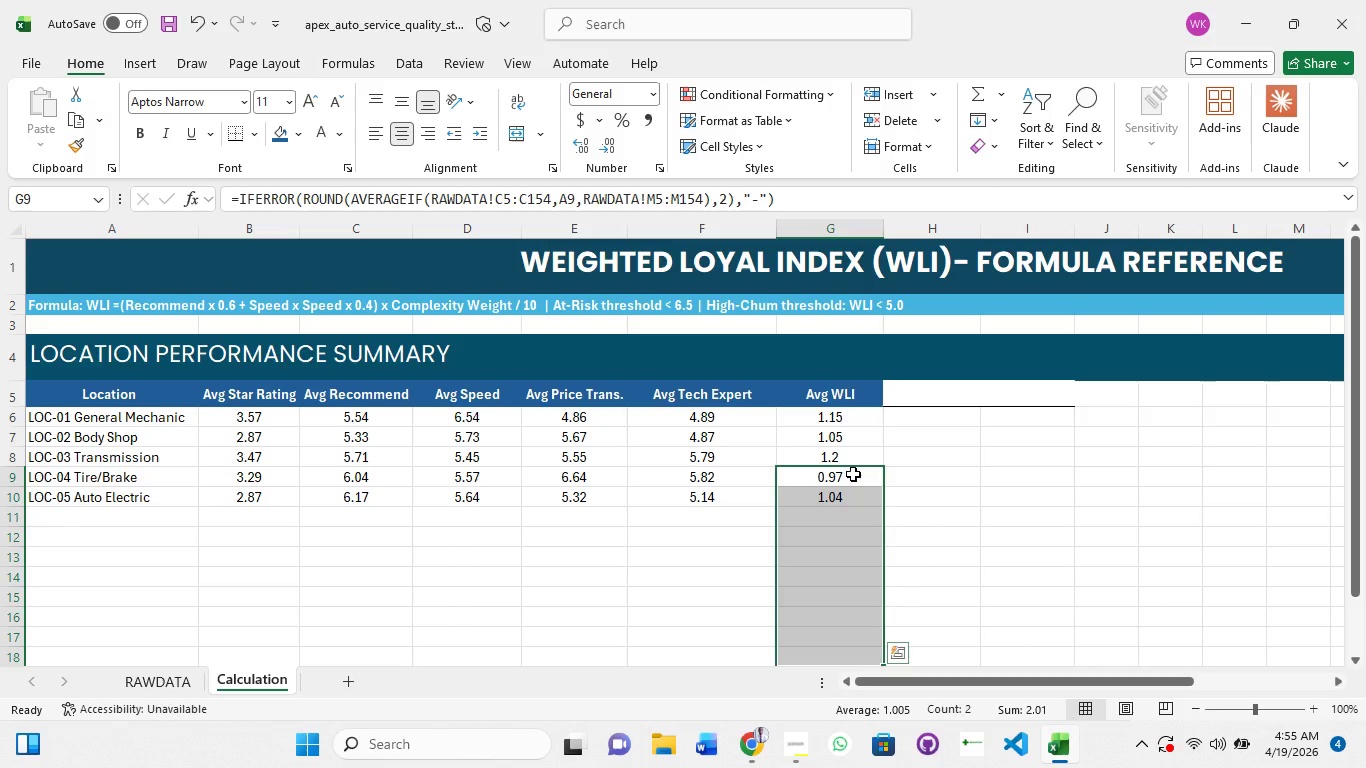 
left_click([1047, 469])
 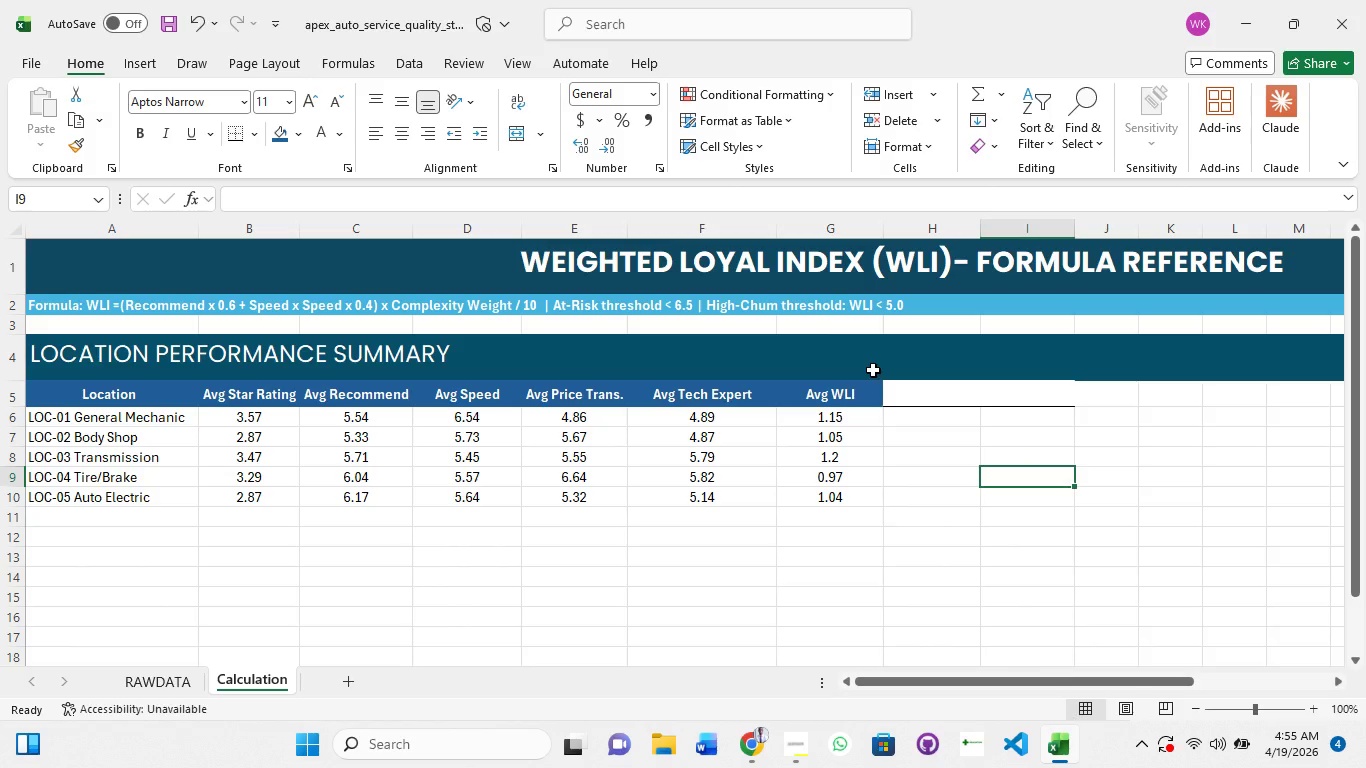 
wait(7.88)
 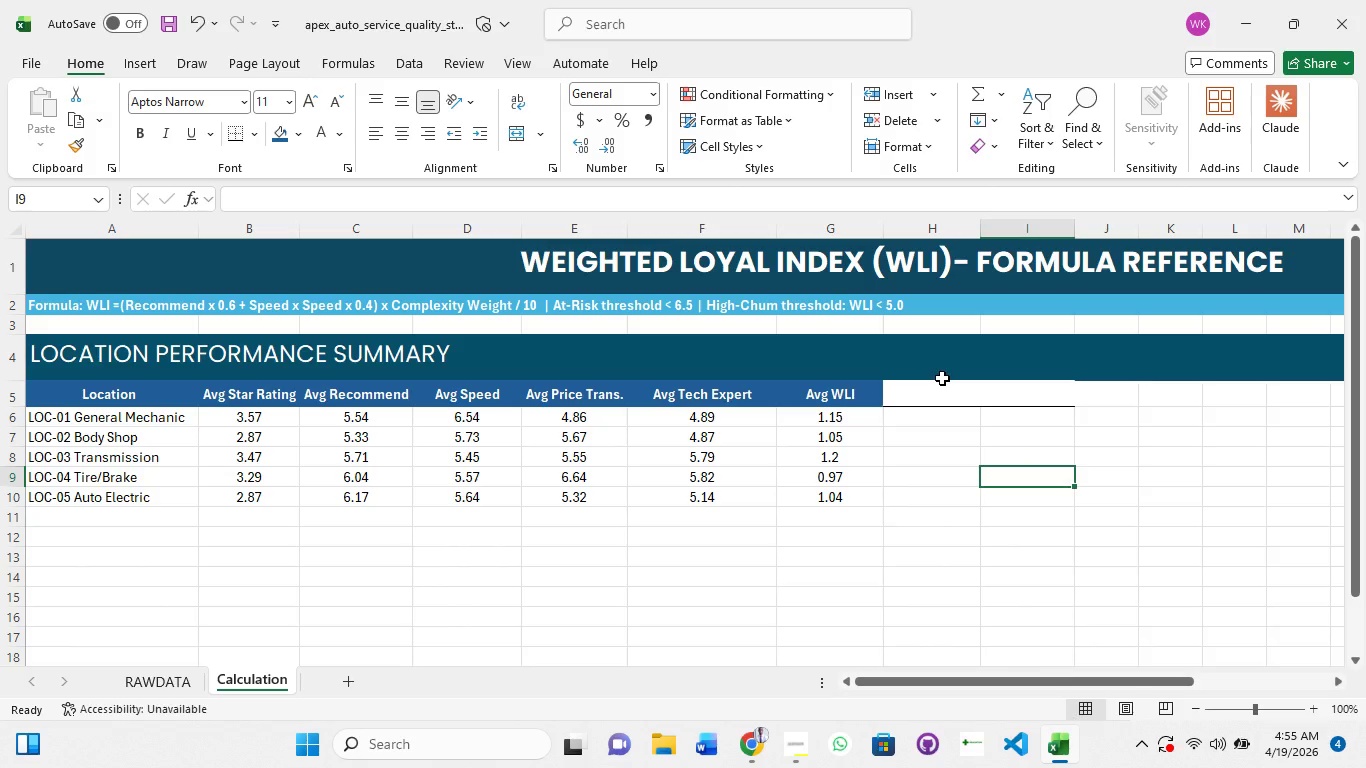 
scroll: coordinate [674, 426], scroll_direction: down, amount: 1.0
 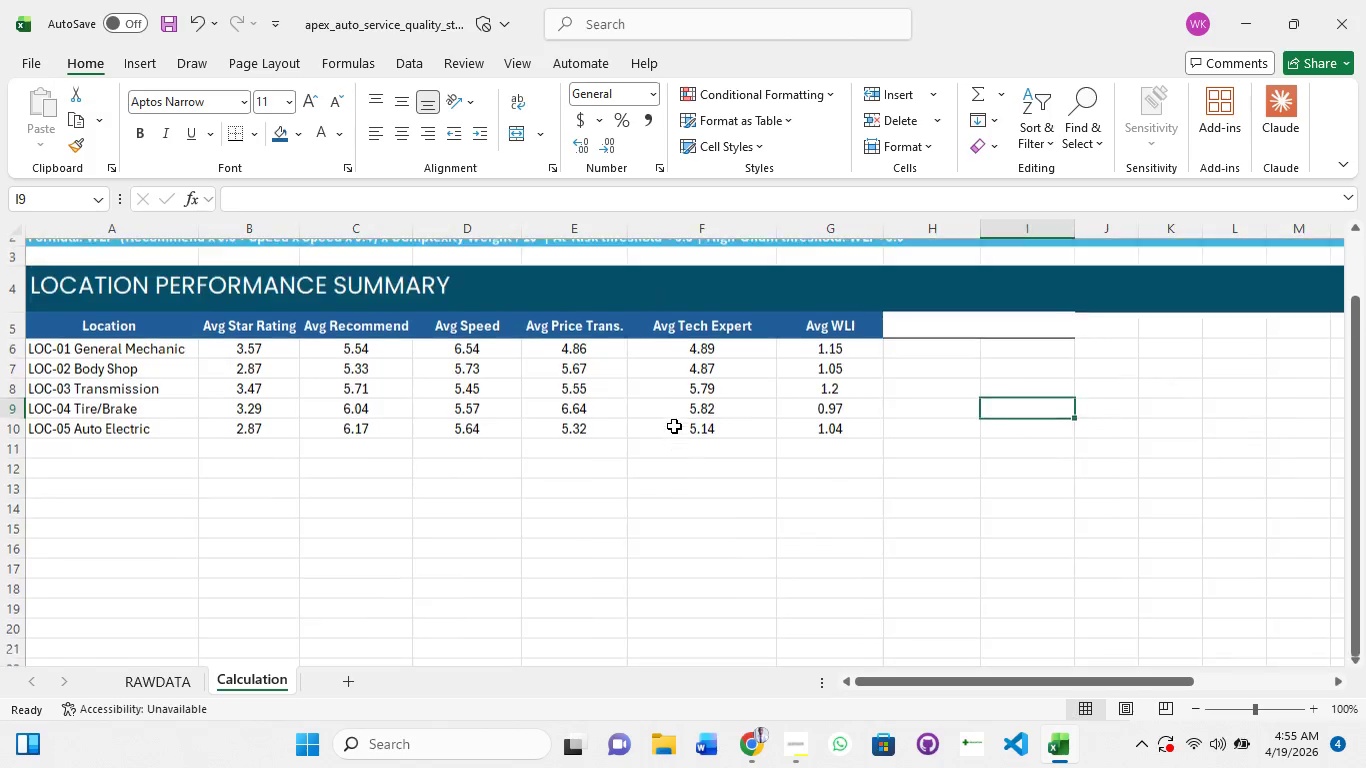 
scroll: coordinate [674, 426], scroll_direction: up, amount: 1.0
 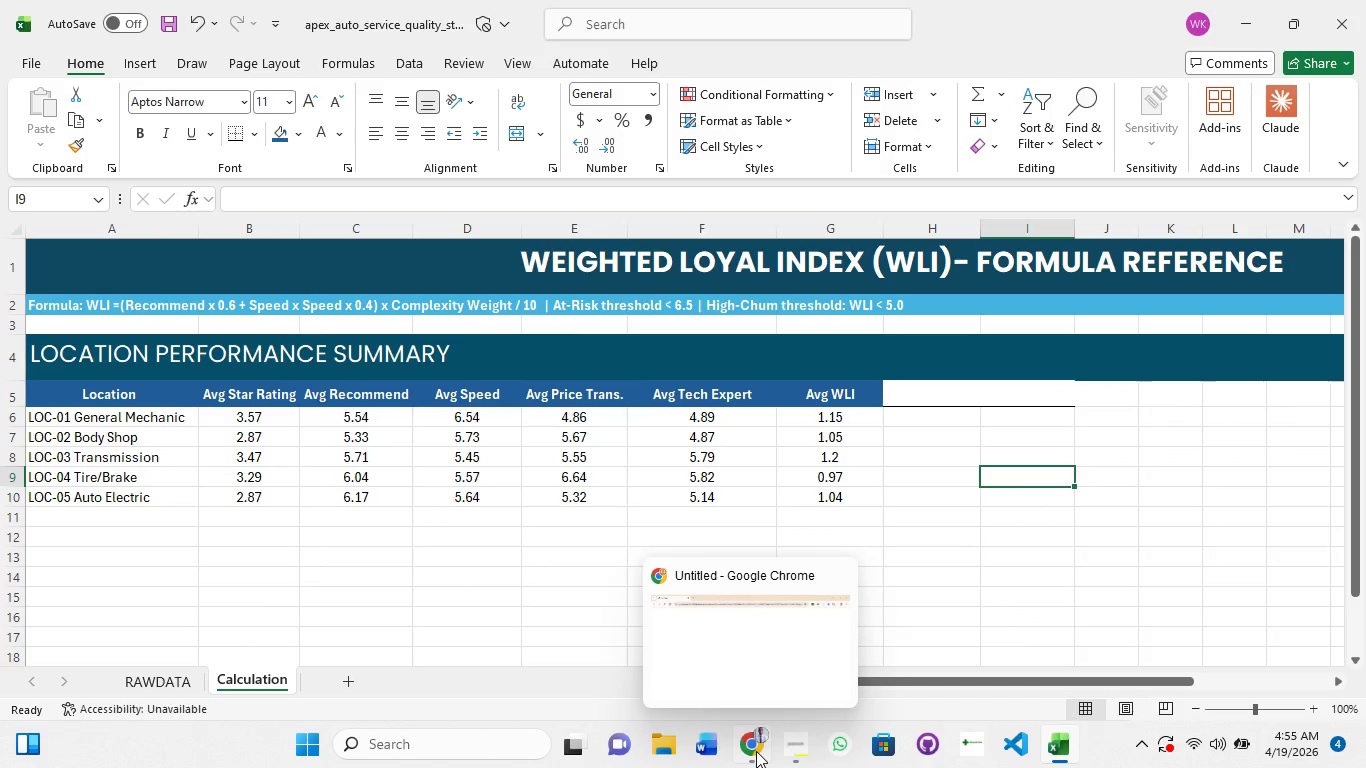 
left_click([756, 751])
 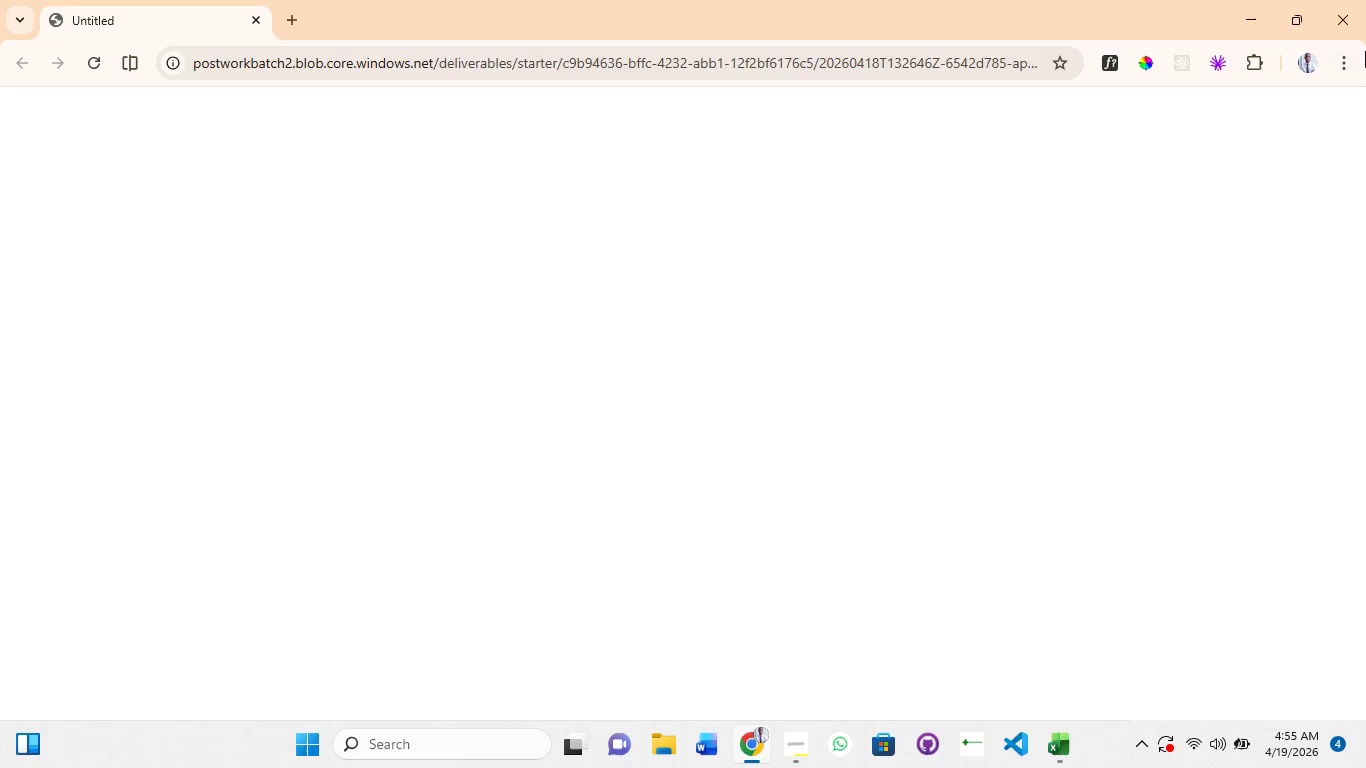 
left_click([1351, 15])
 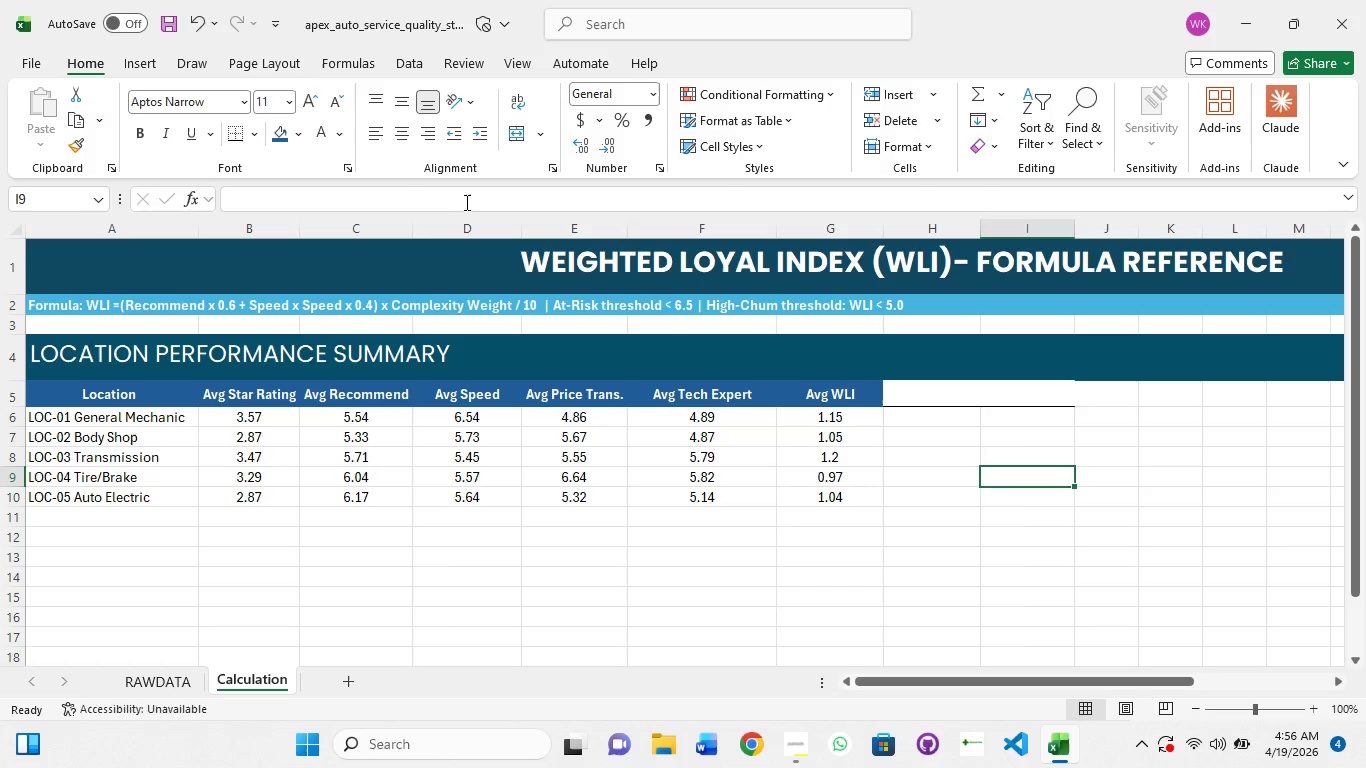 
left_click([464, 200])
 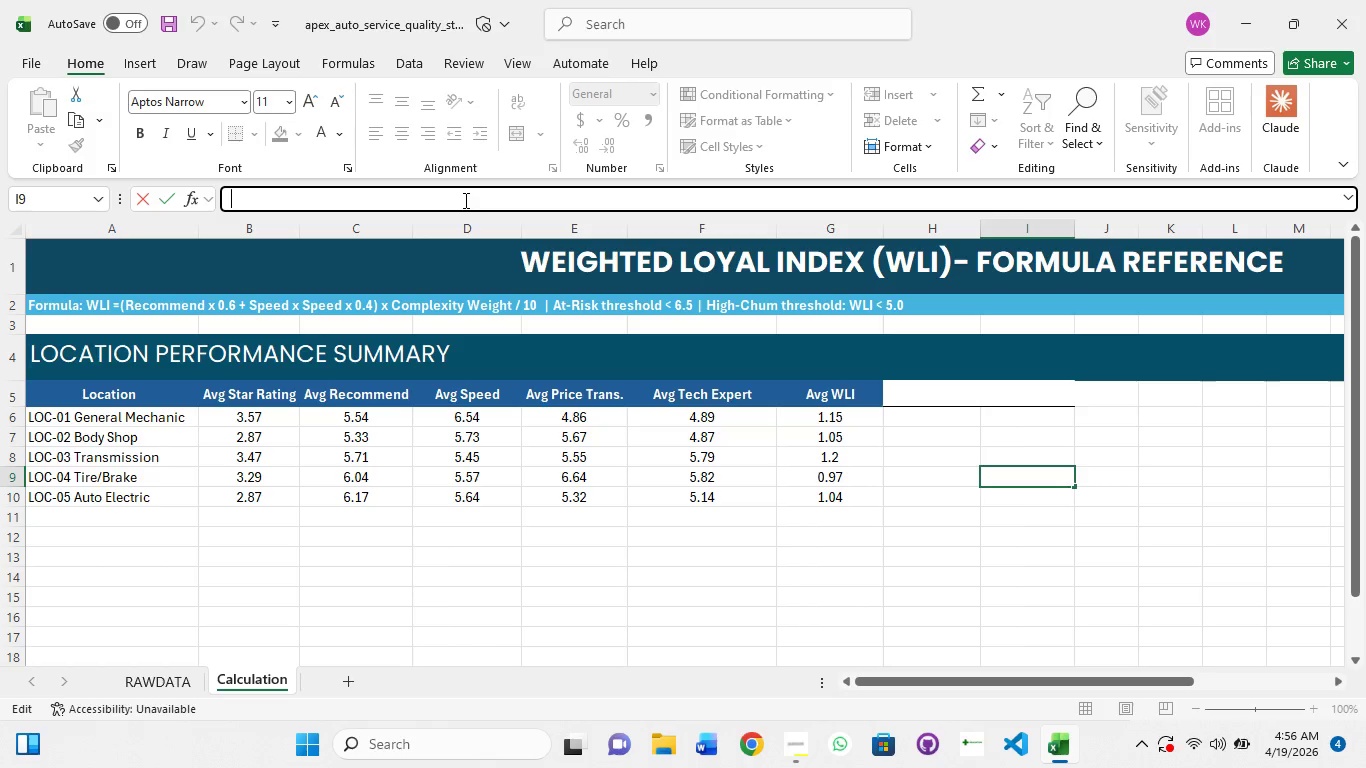 
type(i s)
key(Backspace)
type(d)
key(Backspace)
key(Backspace)
key(Backspace)
key(Backspace)
type(im sorry i doe)
key(Backspace)
type(se off but i am back now)
 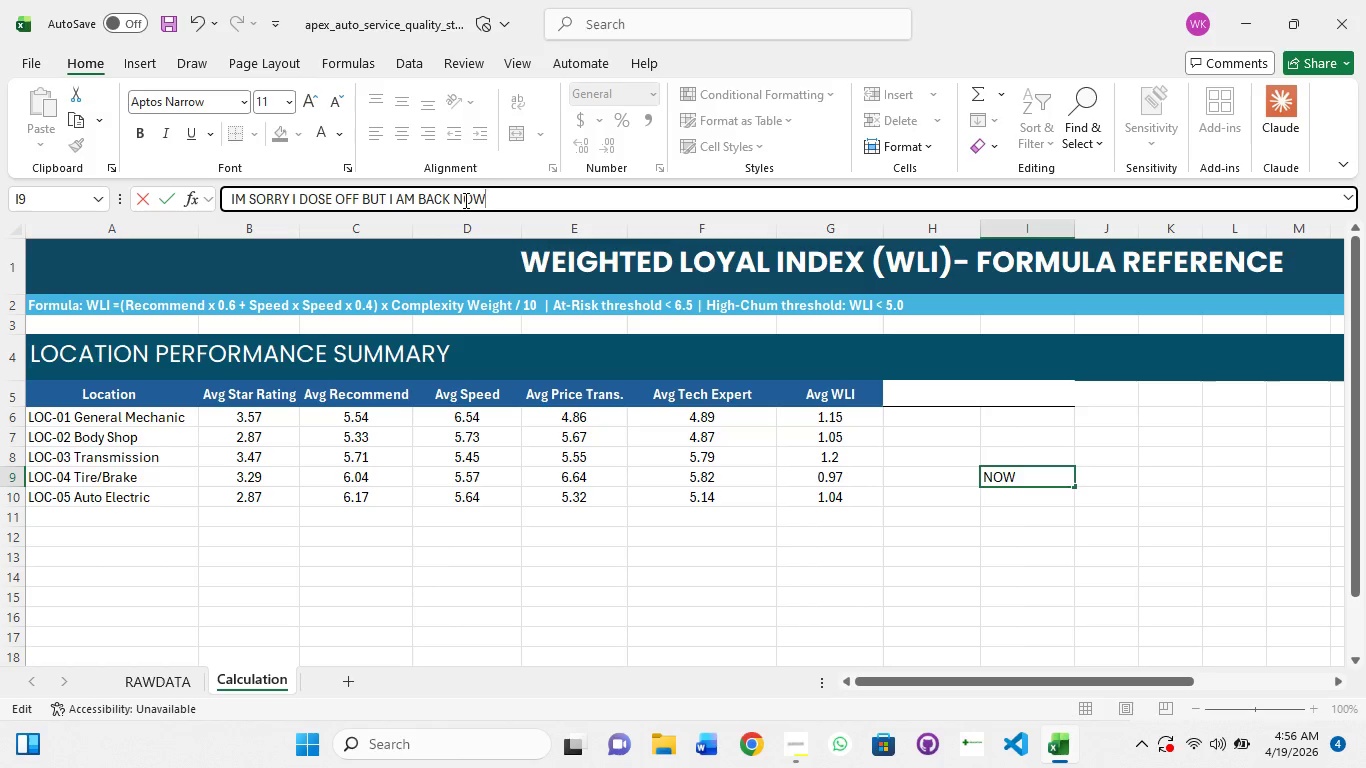 
key(Control+A)
 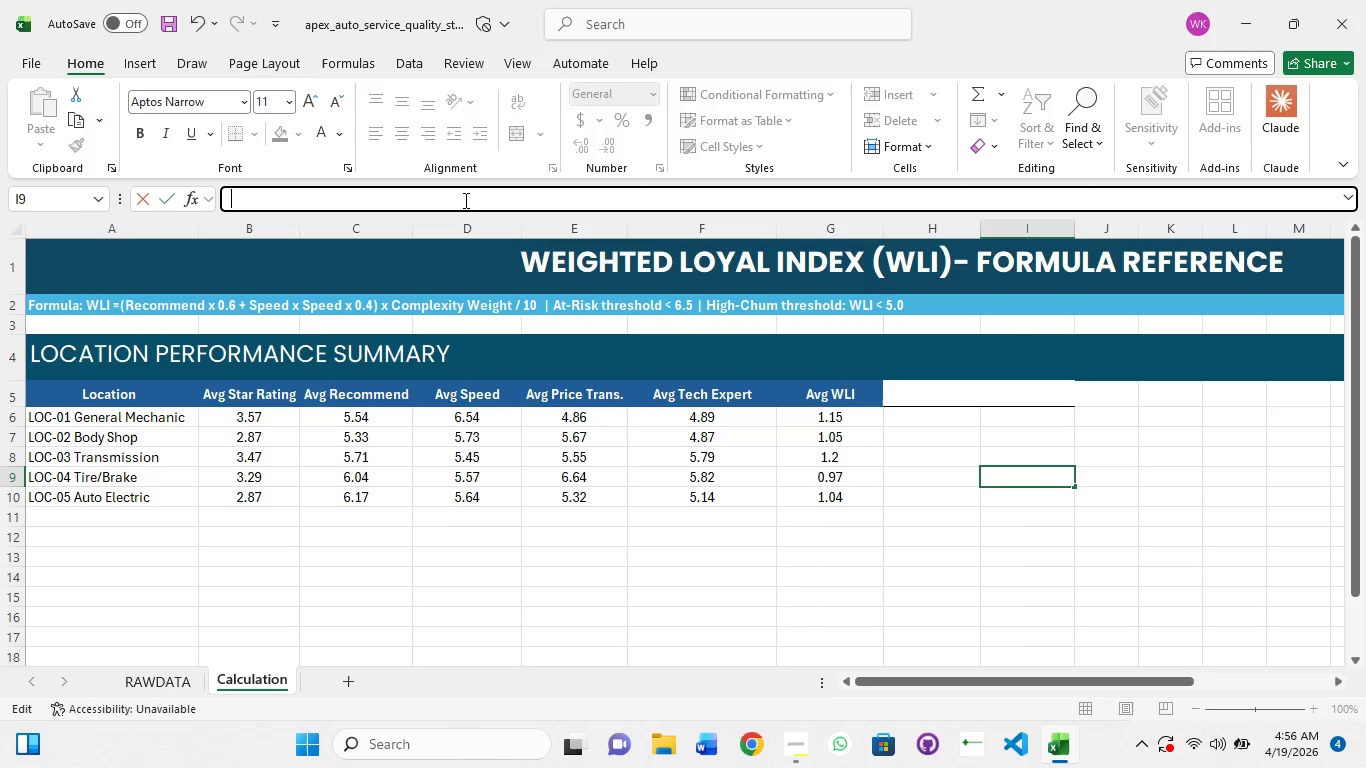 
key(Backspace)
 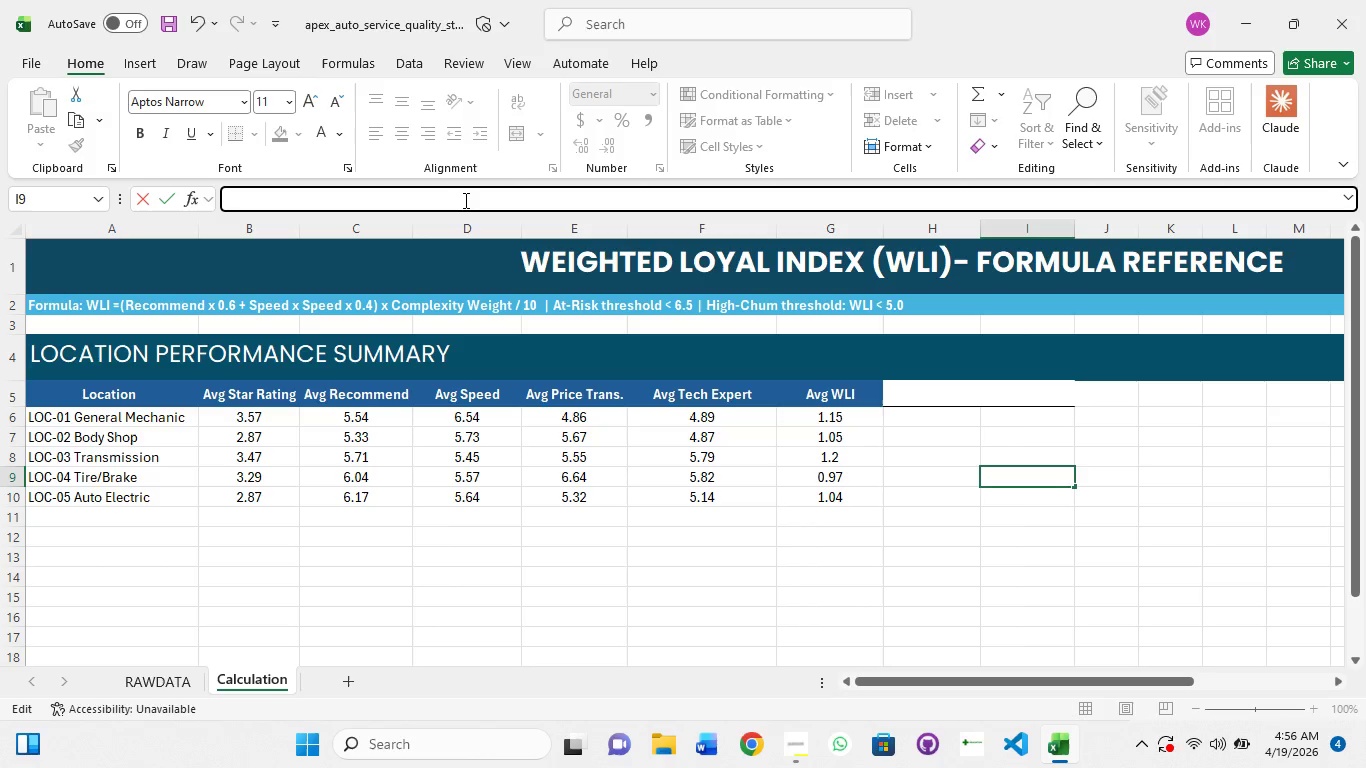 
wait(11.53)
 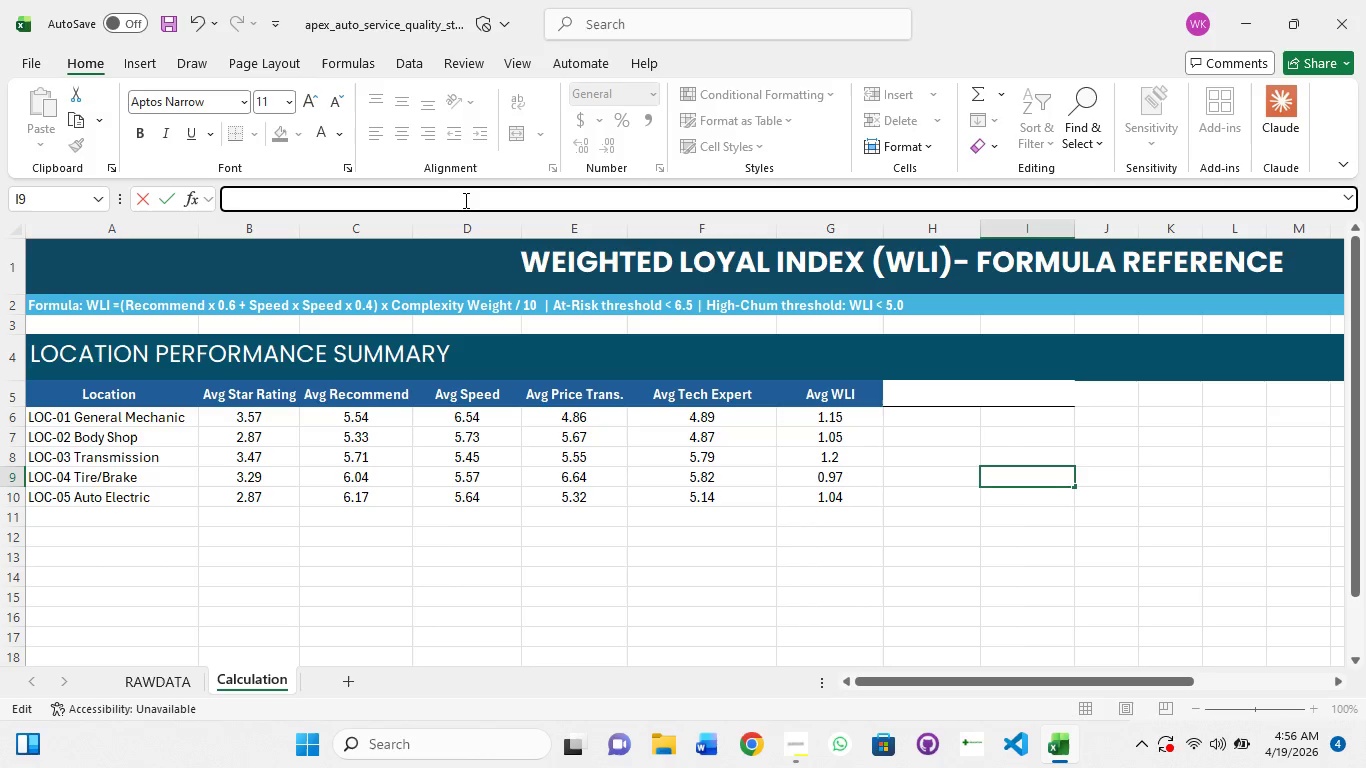 
scroll: coordinate [284, 422], scroll_direction: none, amount: 0.0
 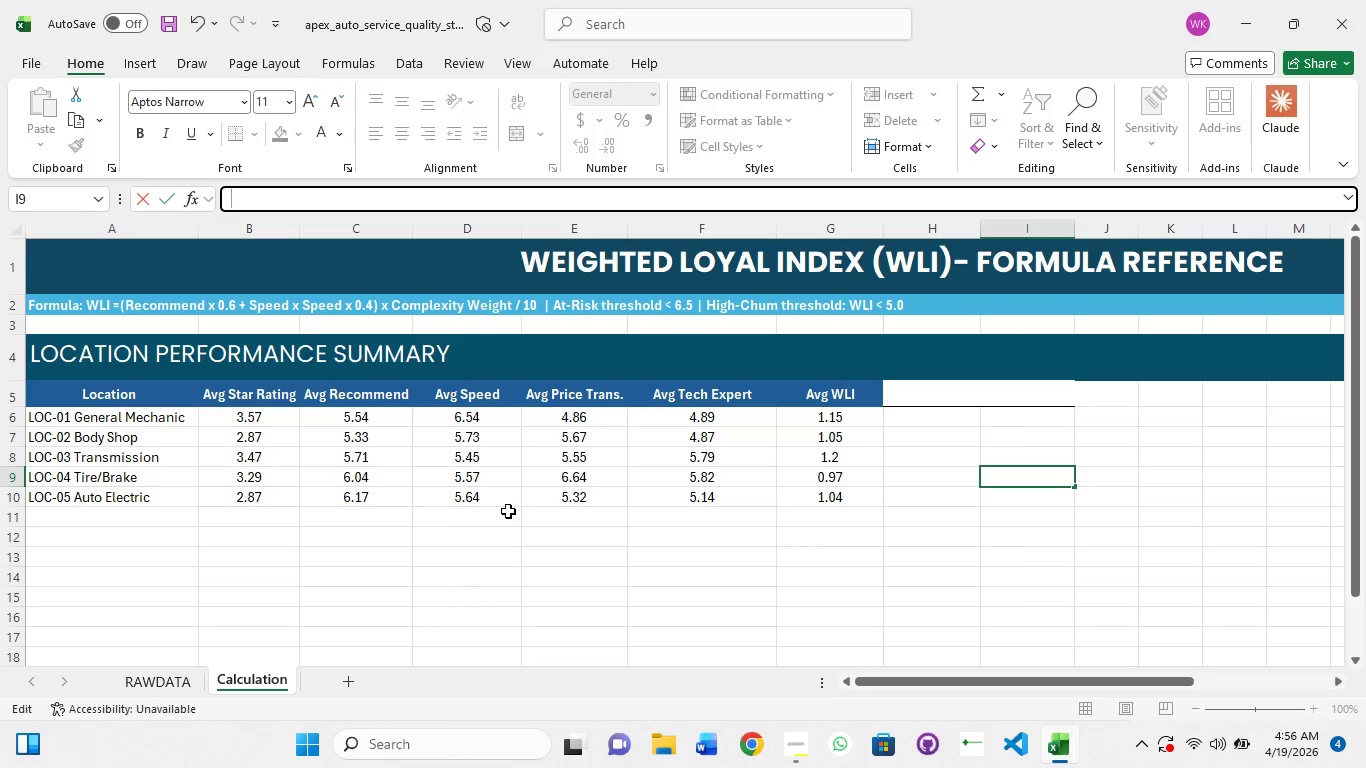 
wait(25.77)
 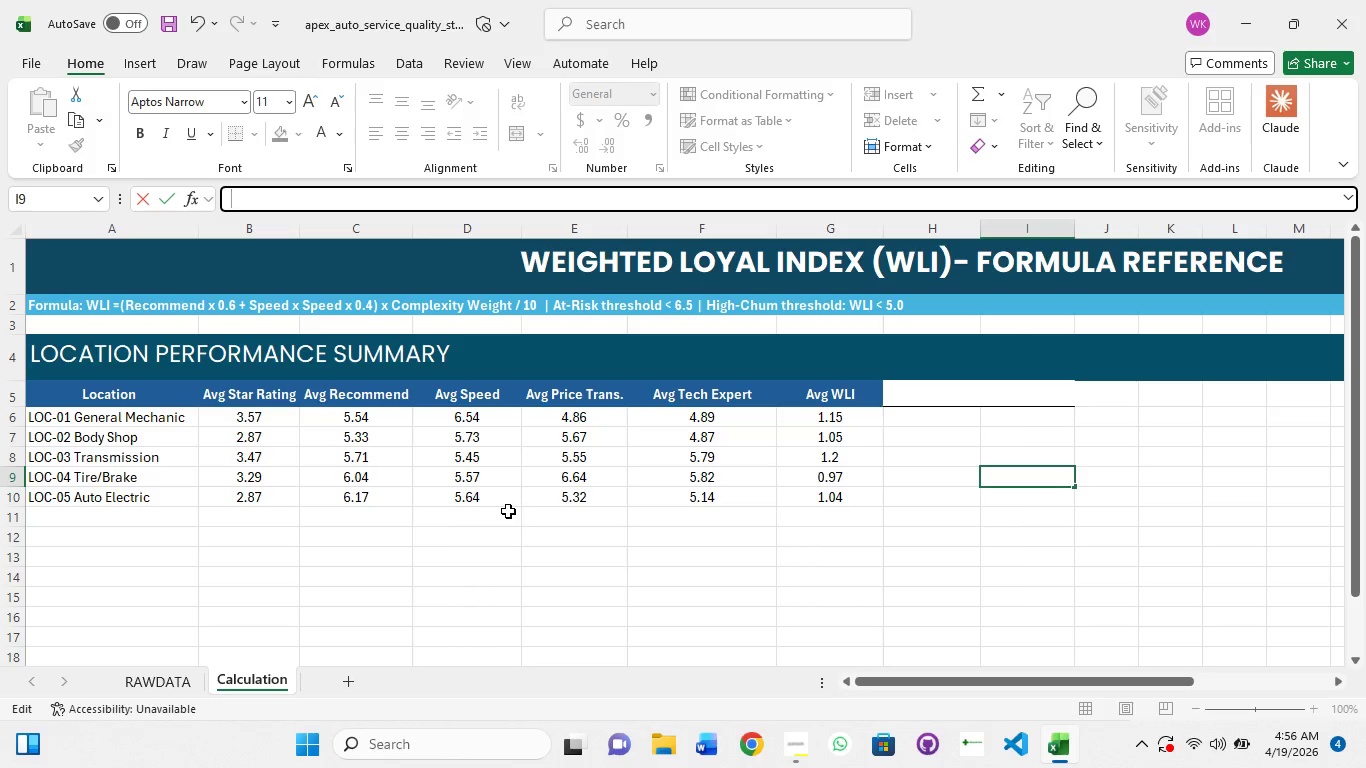 
left_click([80, 585])
 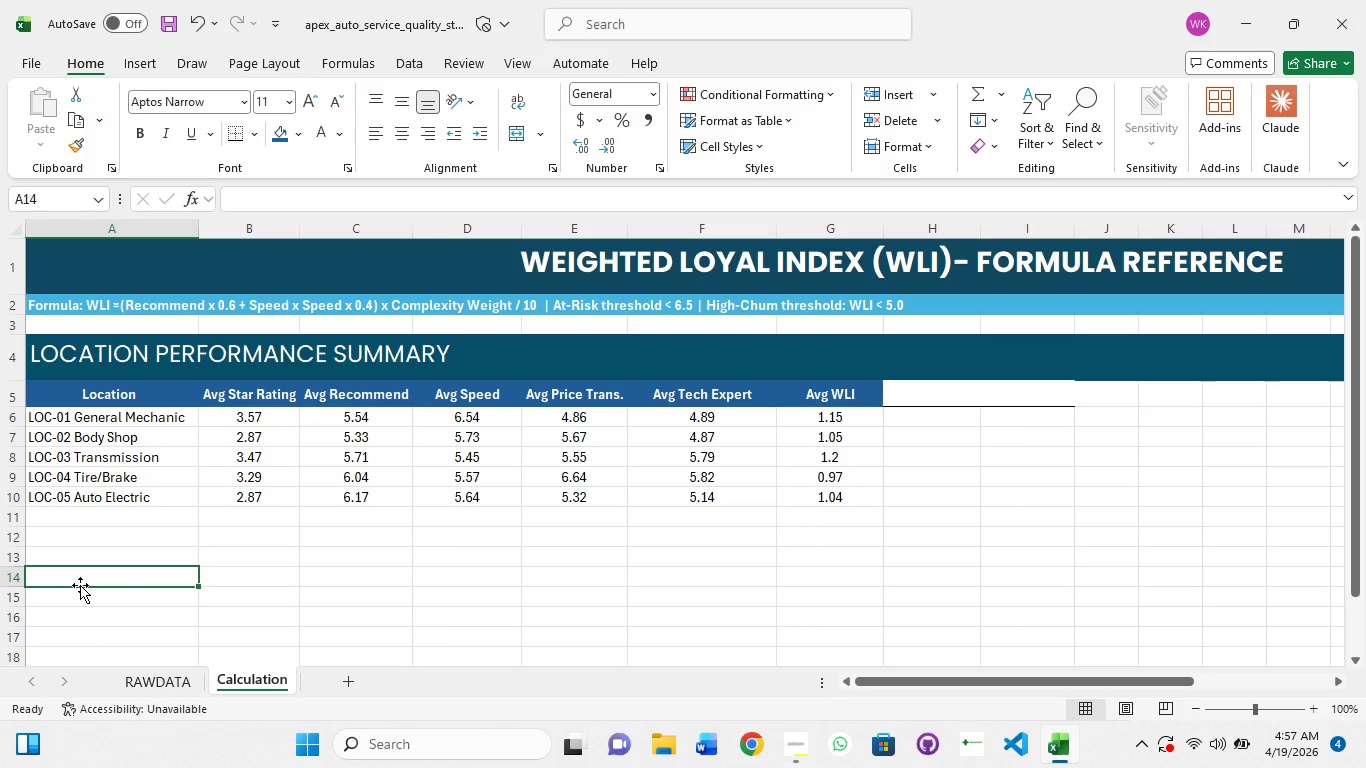 
left_click([86, 584])
 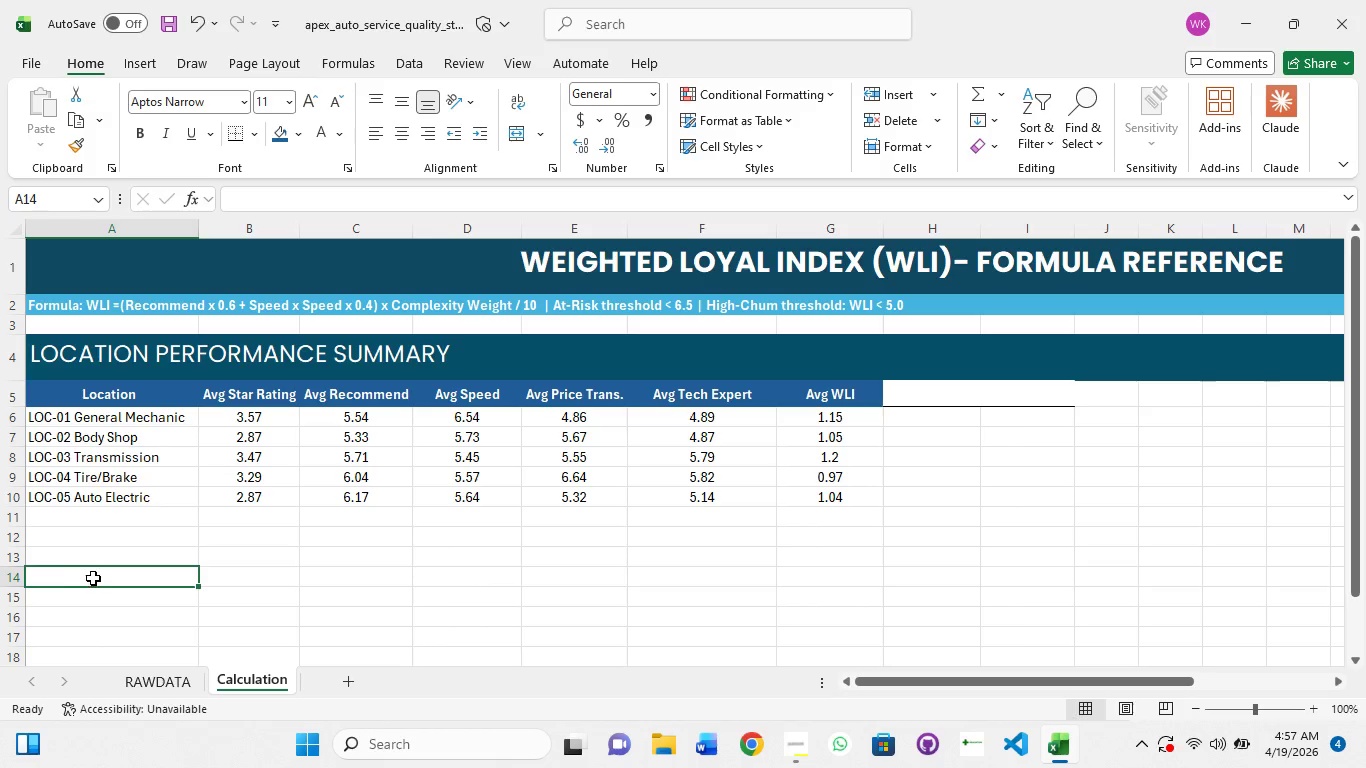 
left_click([90, 580])
 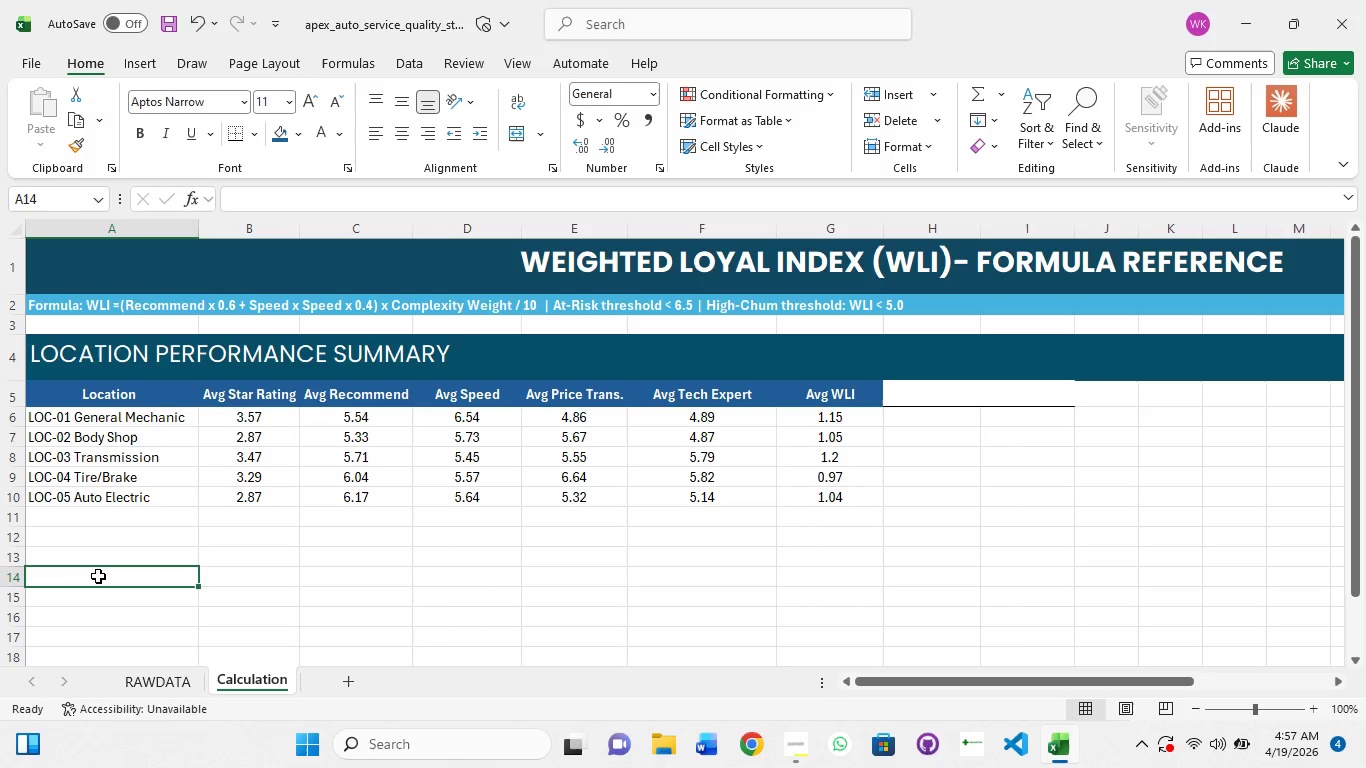 
left_click([98, 576])
 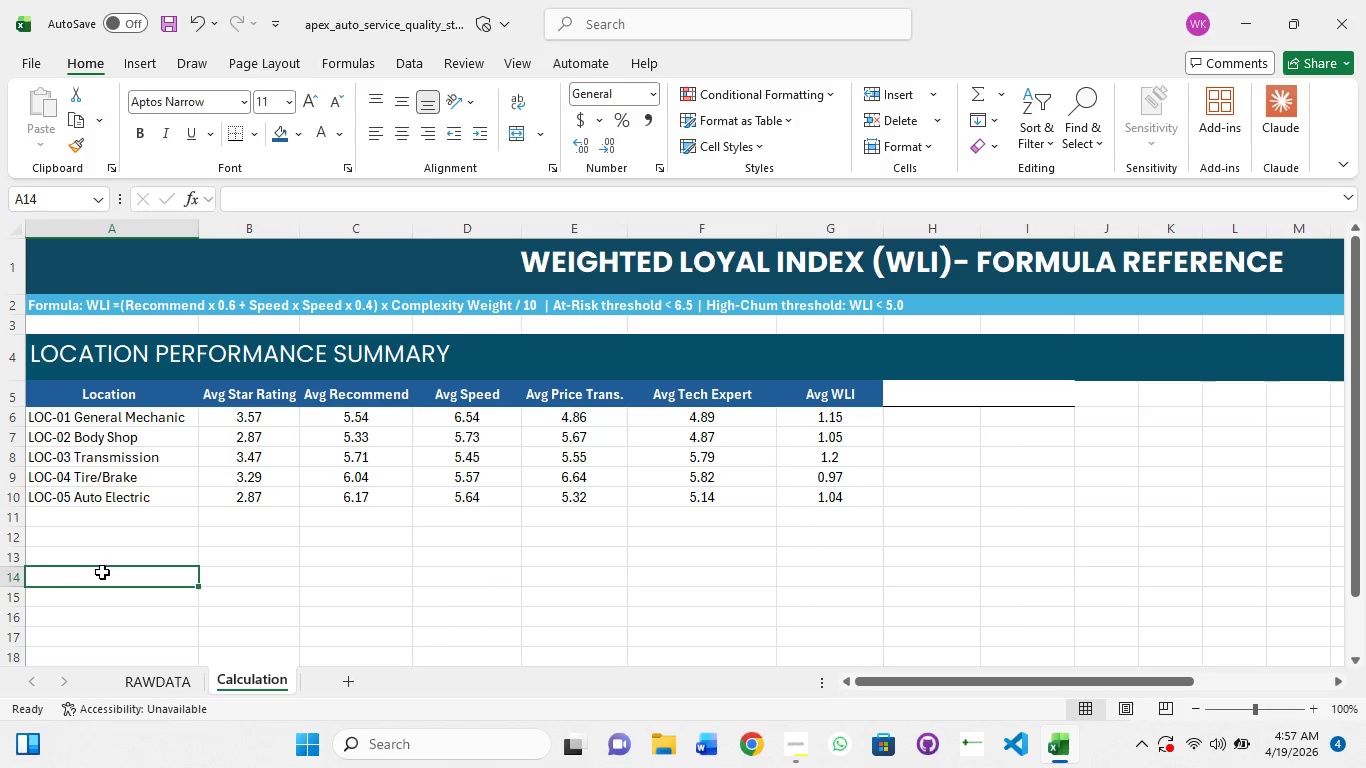 
left_click([102, 572])
 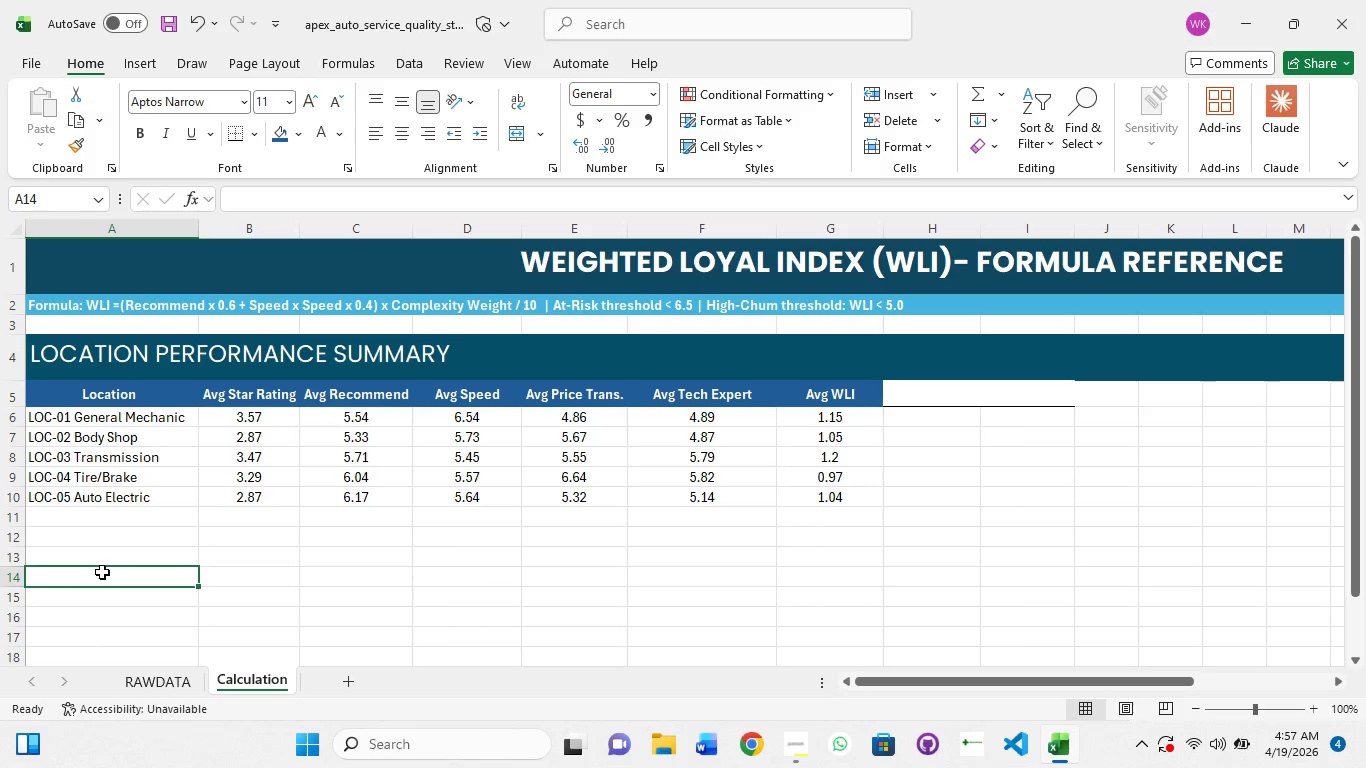 
left_click([102, 572])
 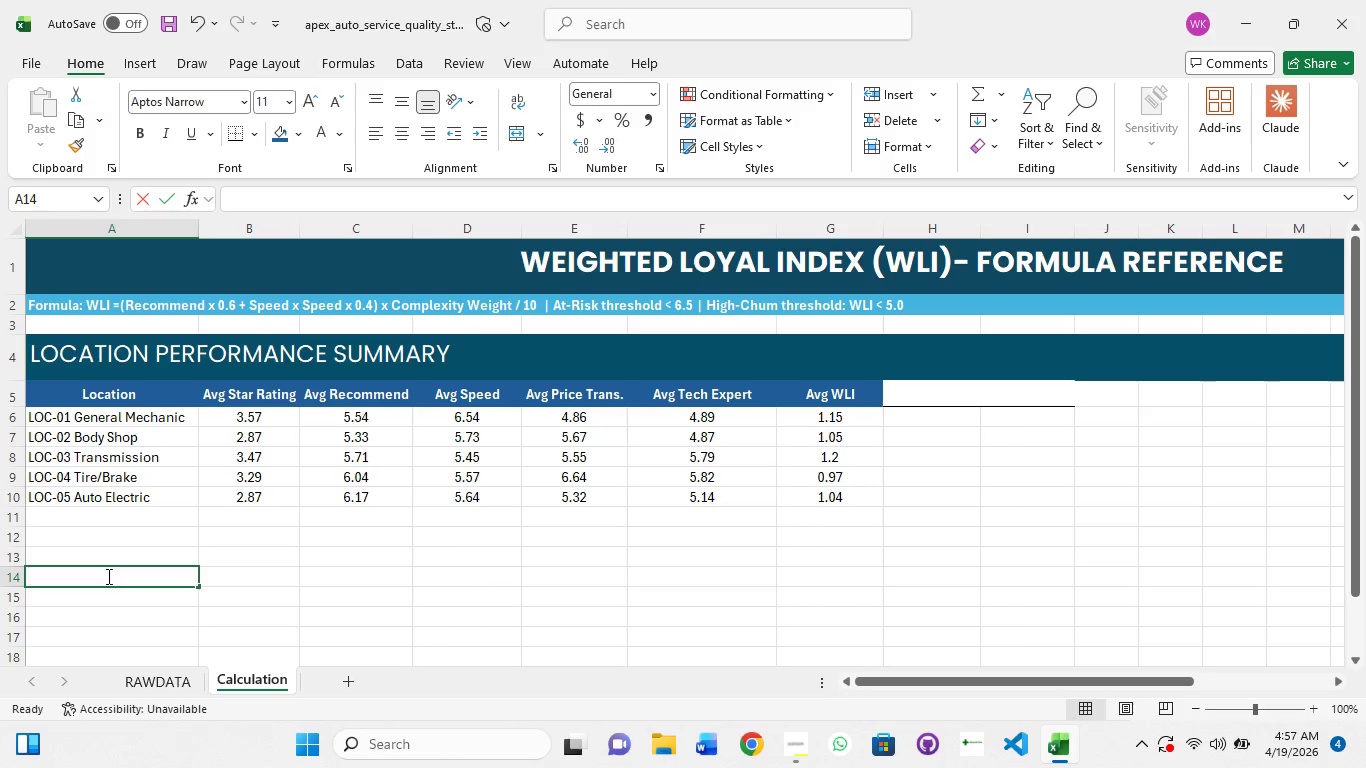 
left_click_drag(start_coordinate=[102, 572], to_coordinate=[107, 576])
 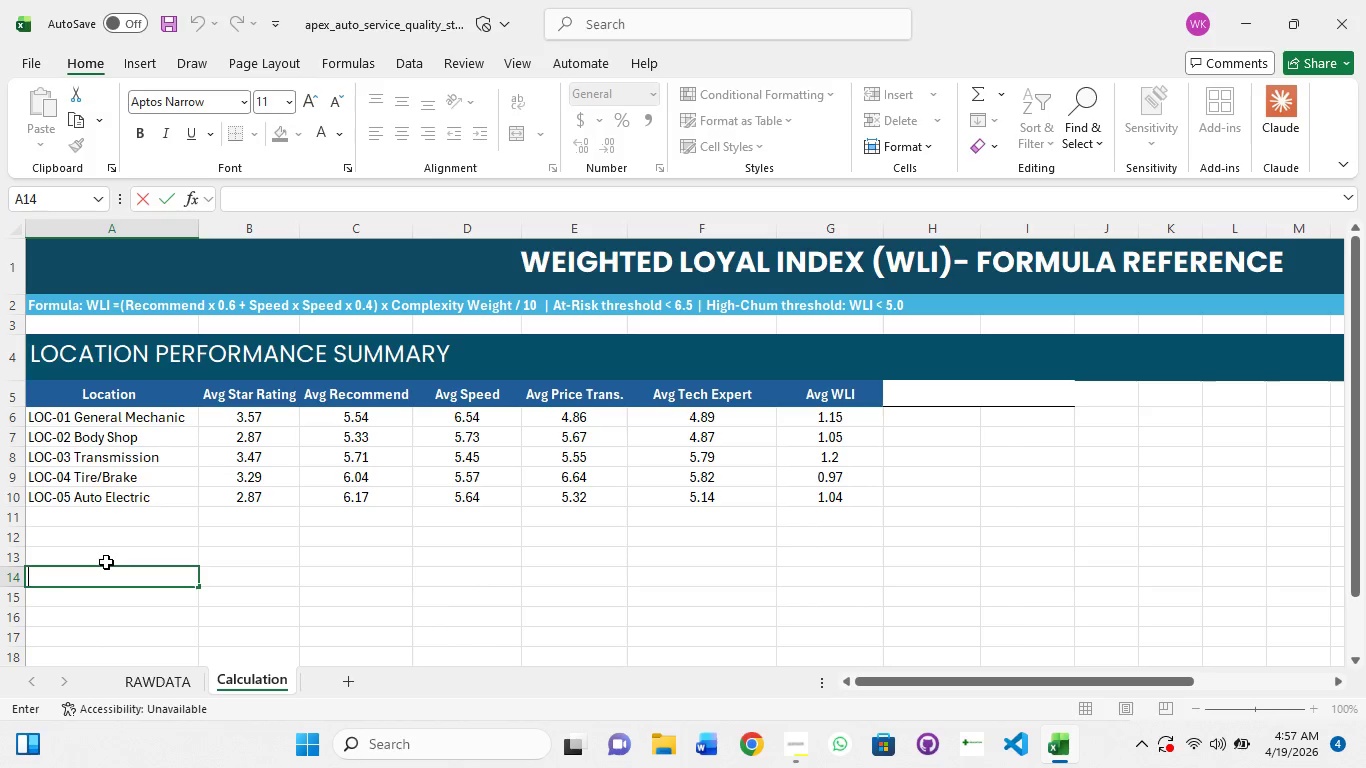 
type(sERV)
key(Backspace)
key(Backspace)
key(Backspace)
key(Backspace)
key(Backspace)
type(Service Category performance Summary)
 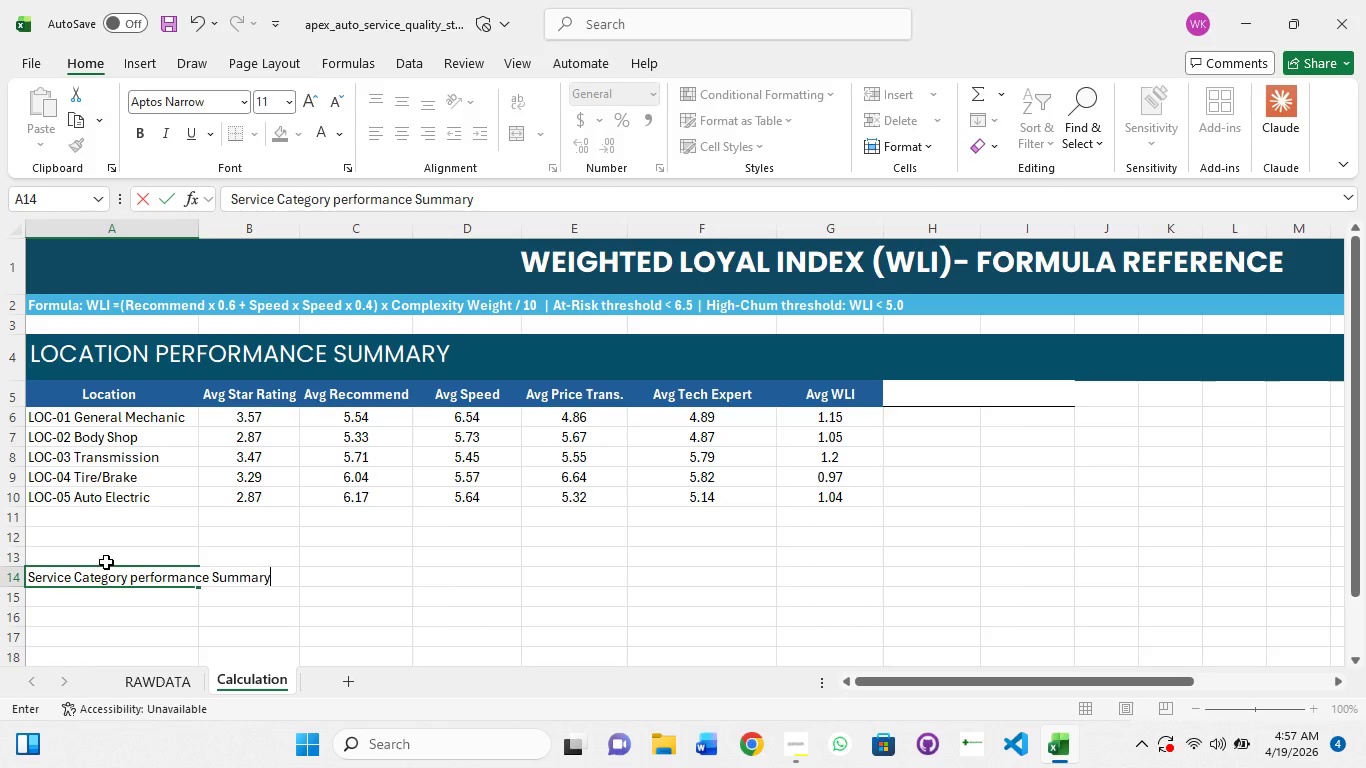 
key(Control+A)
 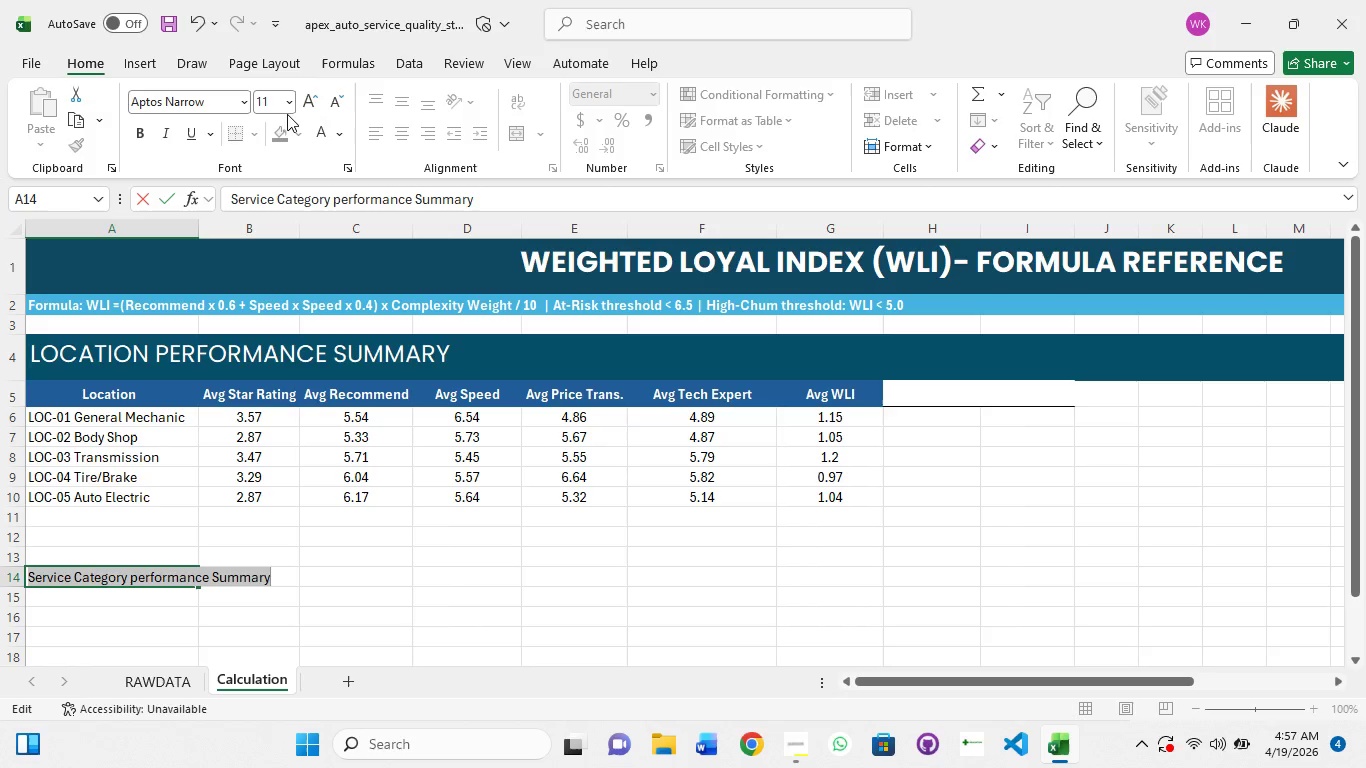 
left_click([290, 106])
 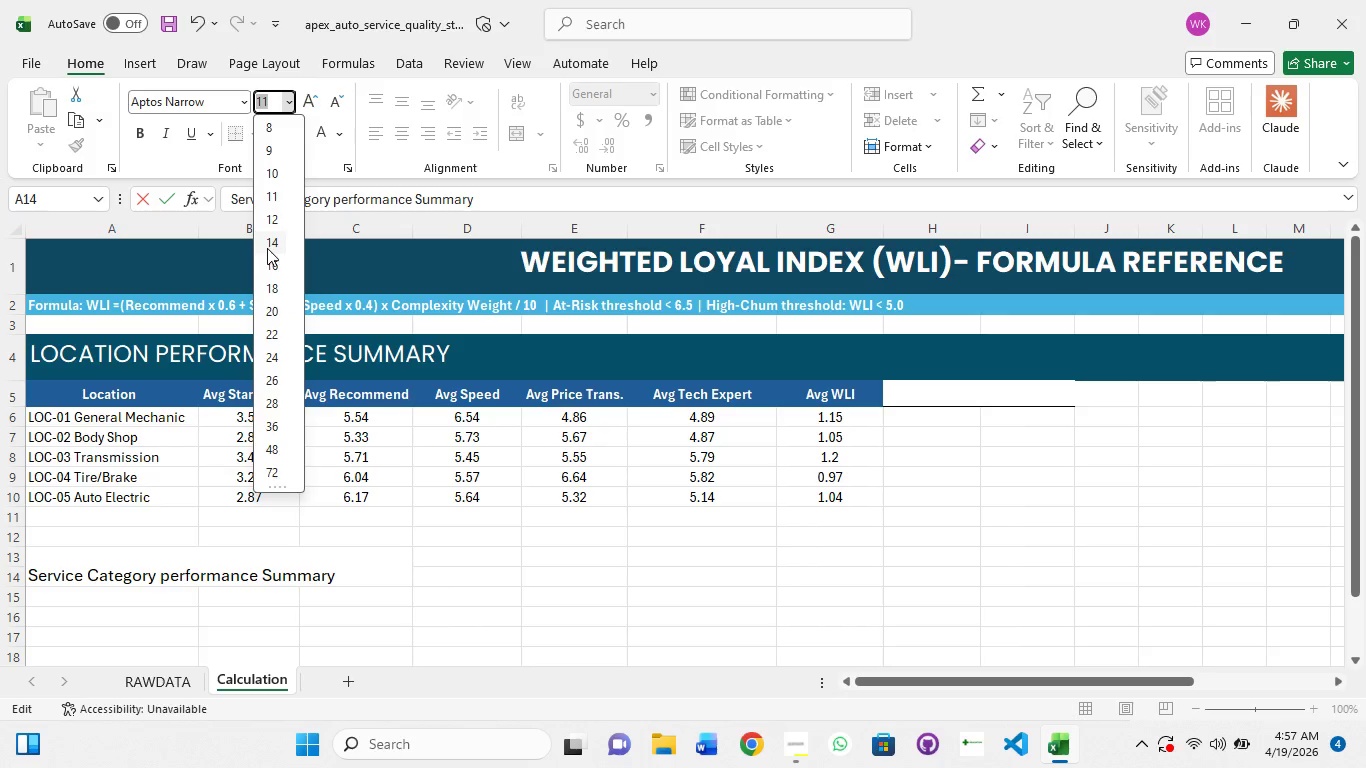 
left_click([270, 248])
 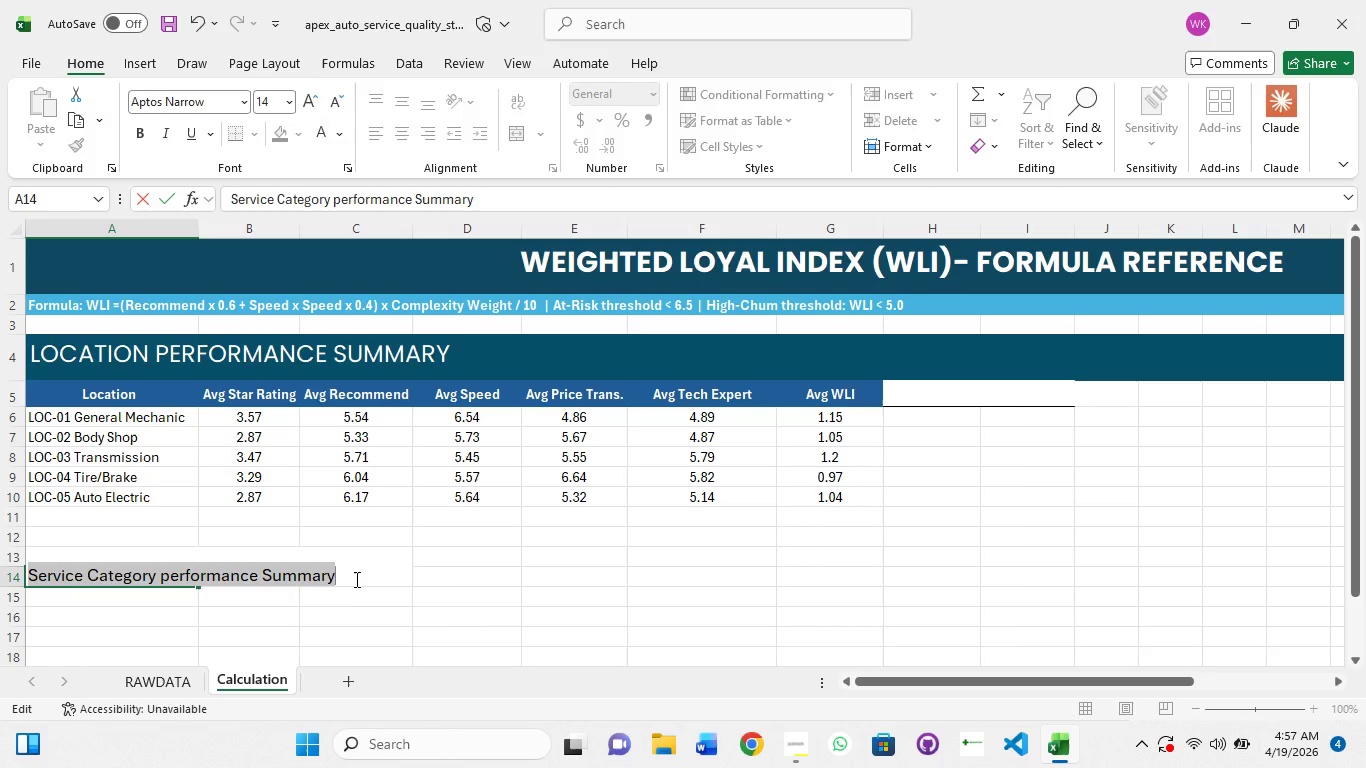 
left_click([357, 578])
 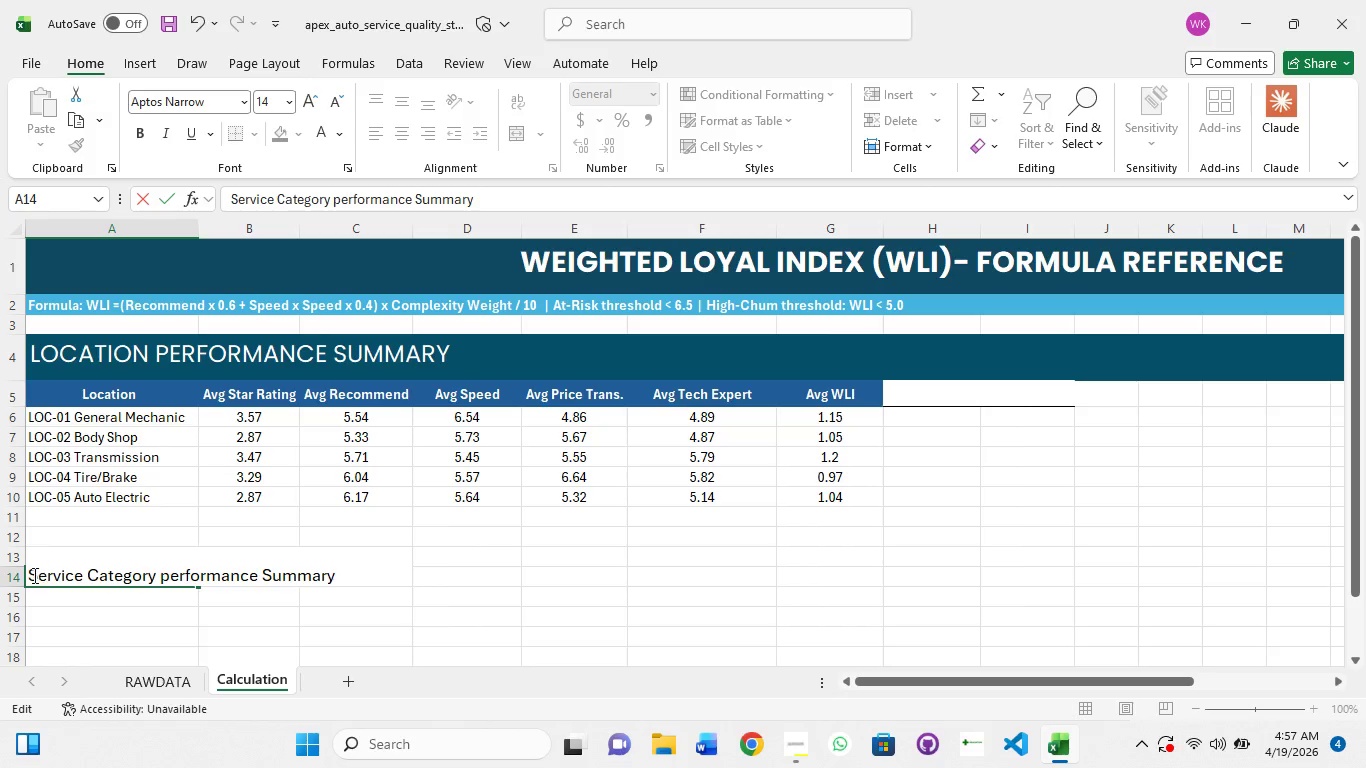 
left_click([32, 579])
 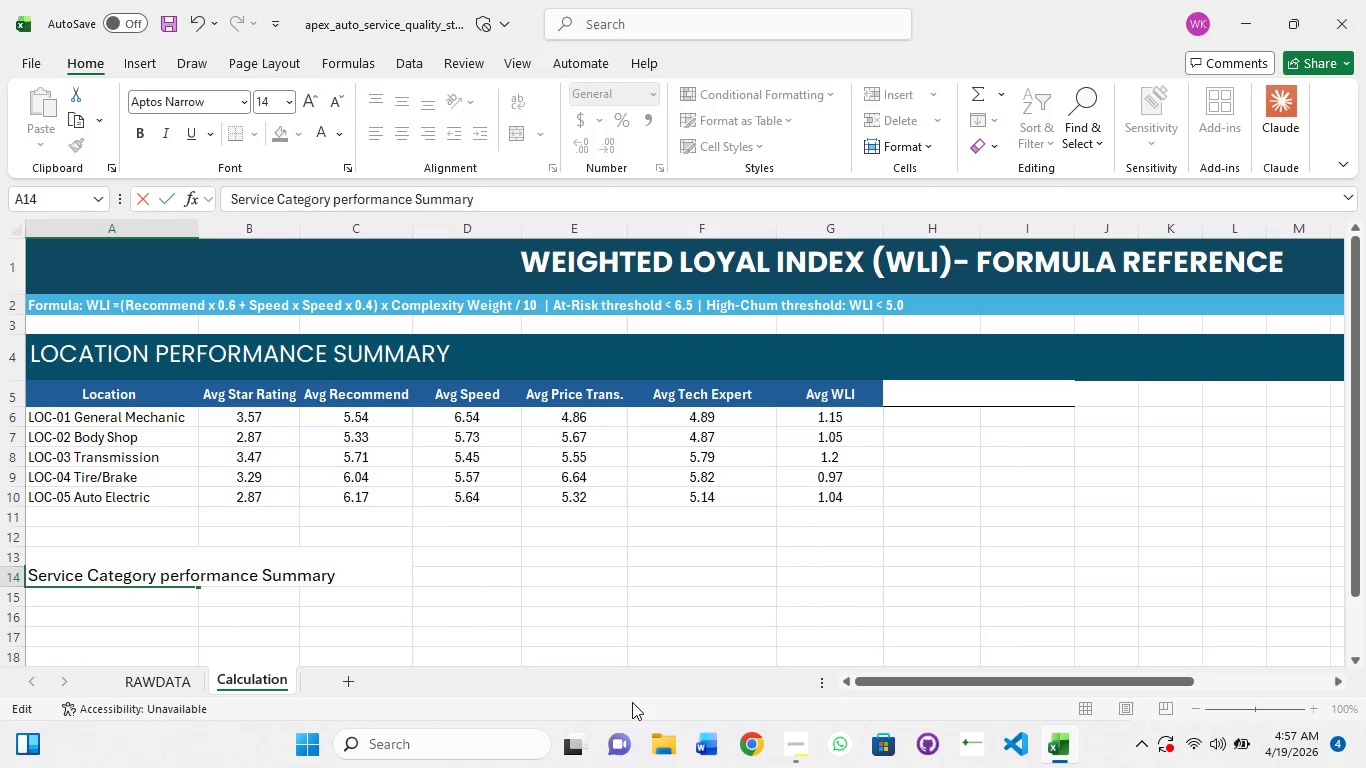 
left_click([632, 702])
 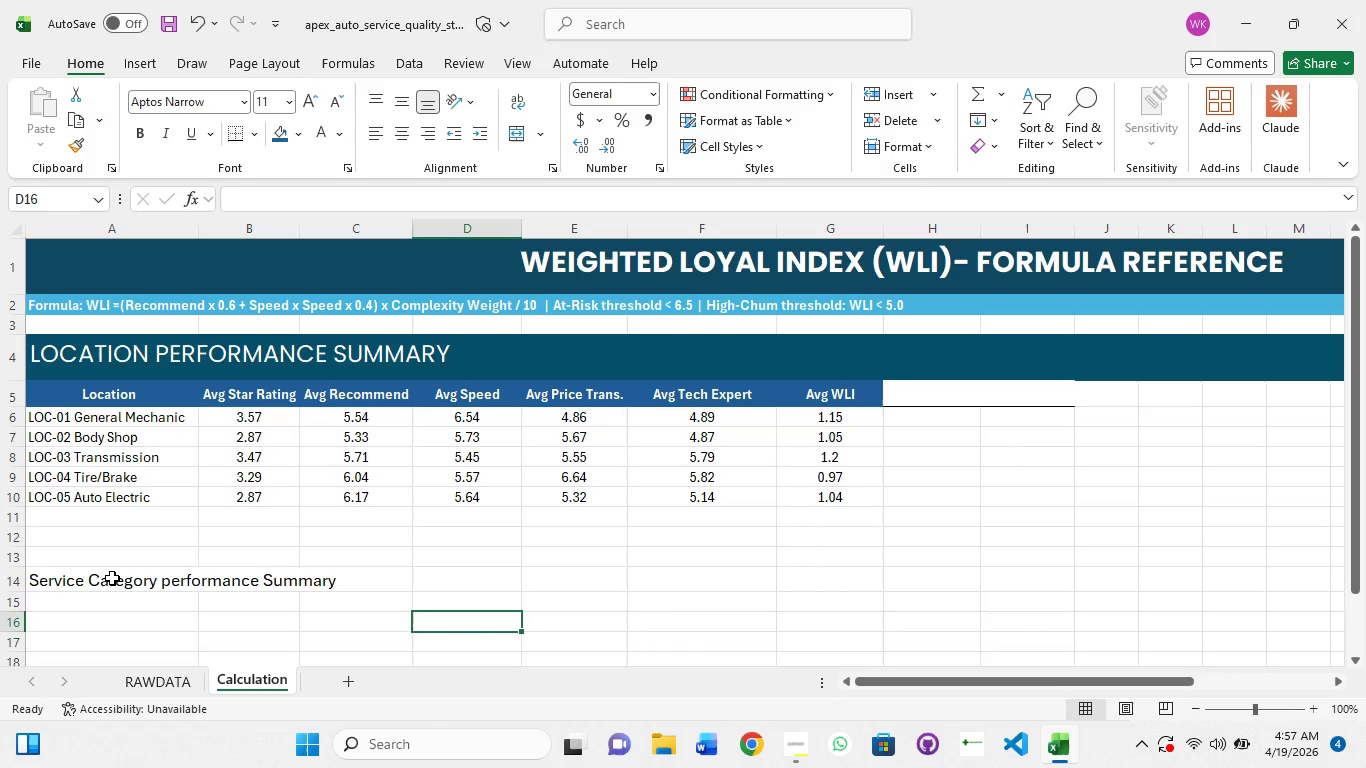 
left_click([112, 578])
 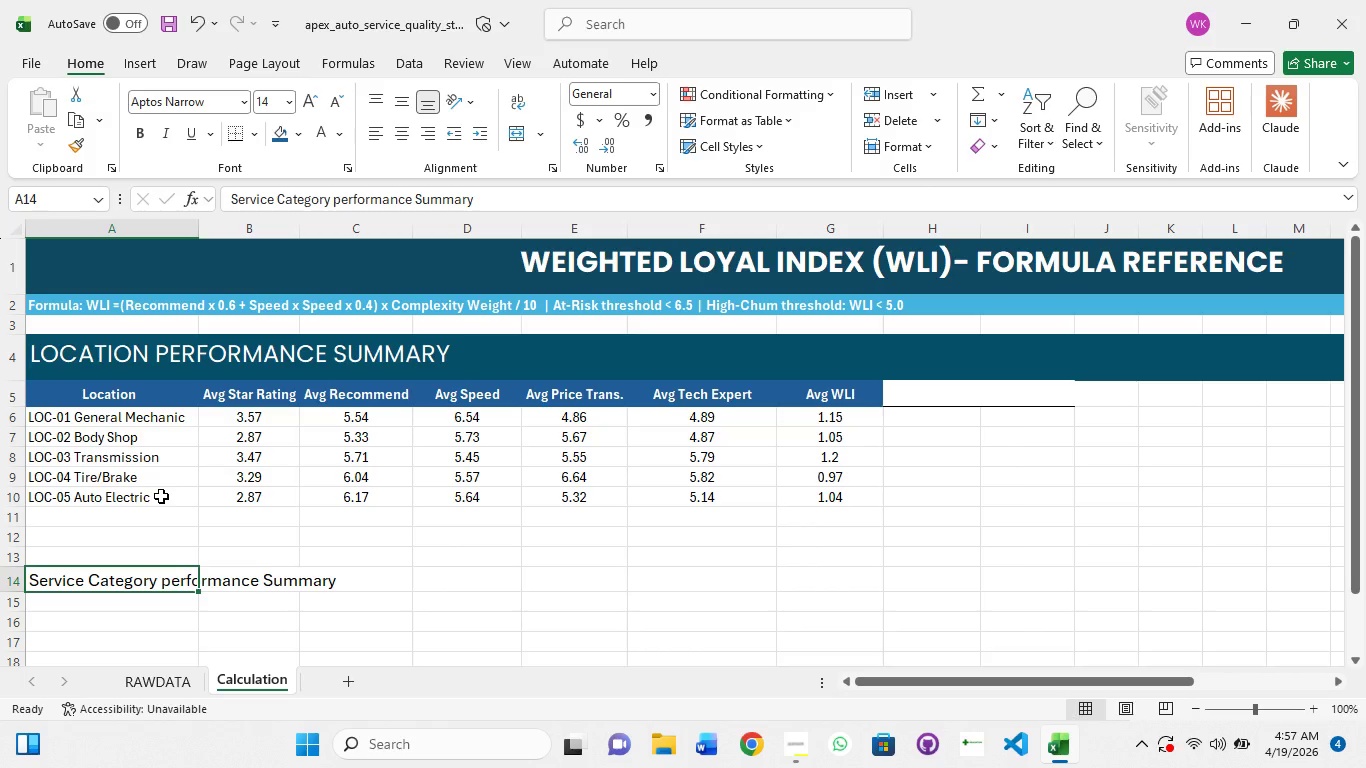 
hold_key(key=ShiftLeft, duration=1.5)
 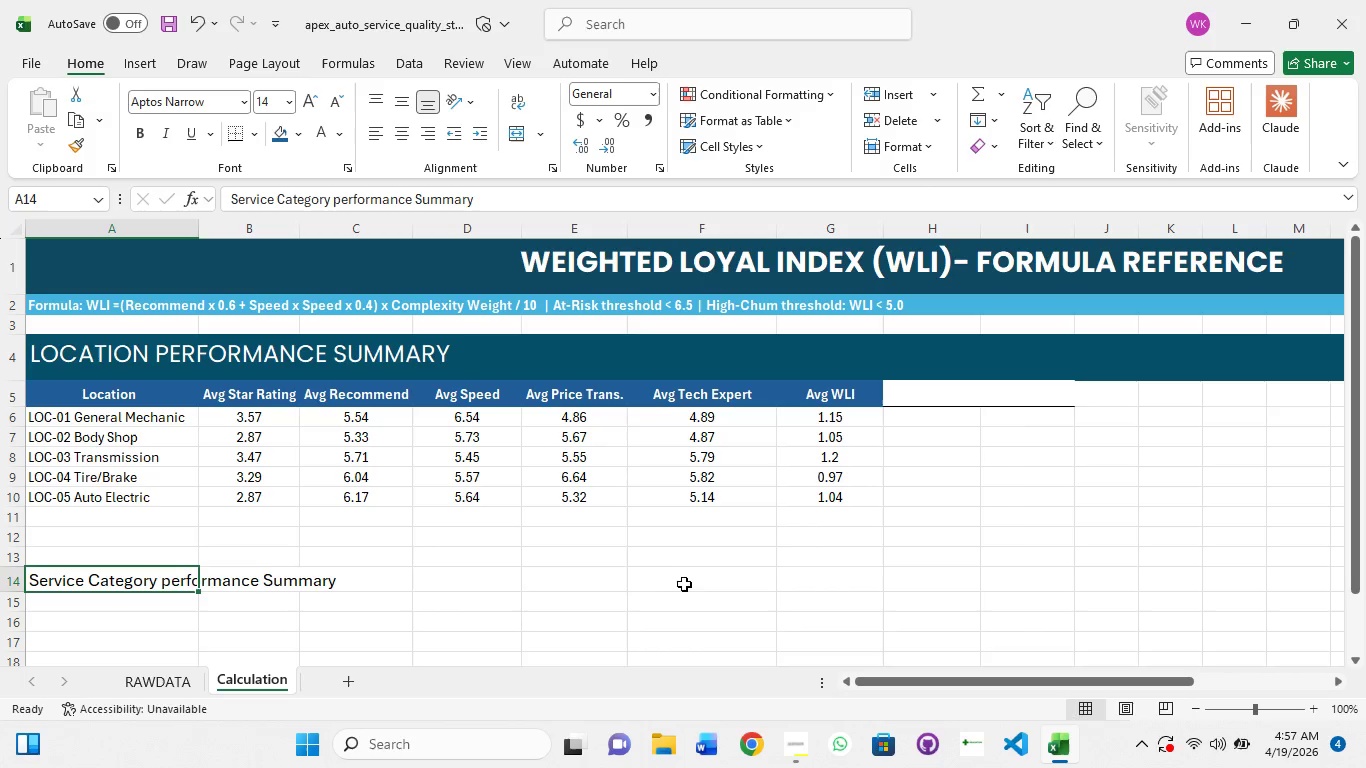 
hold_key(key=ShiftLeft, duration=1.52)
left_click([730, 575])
 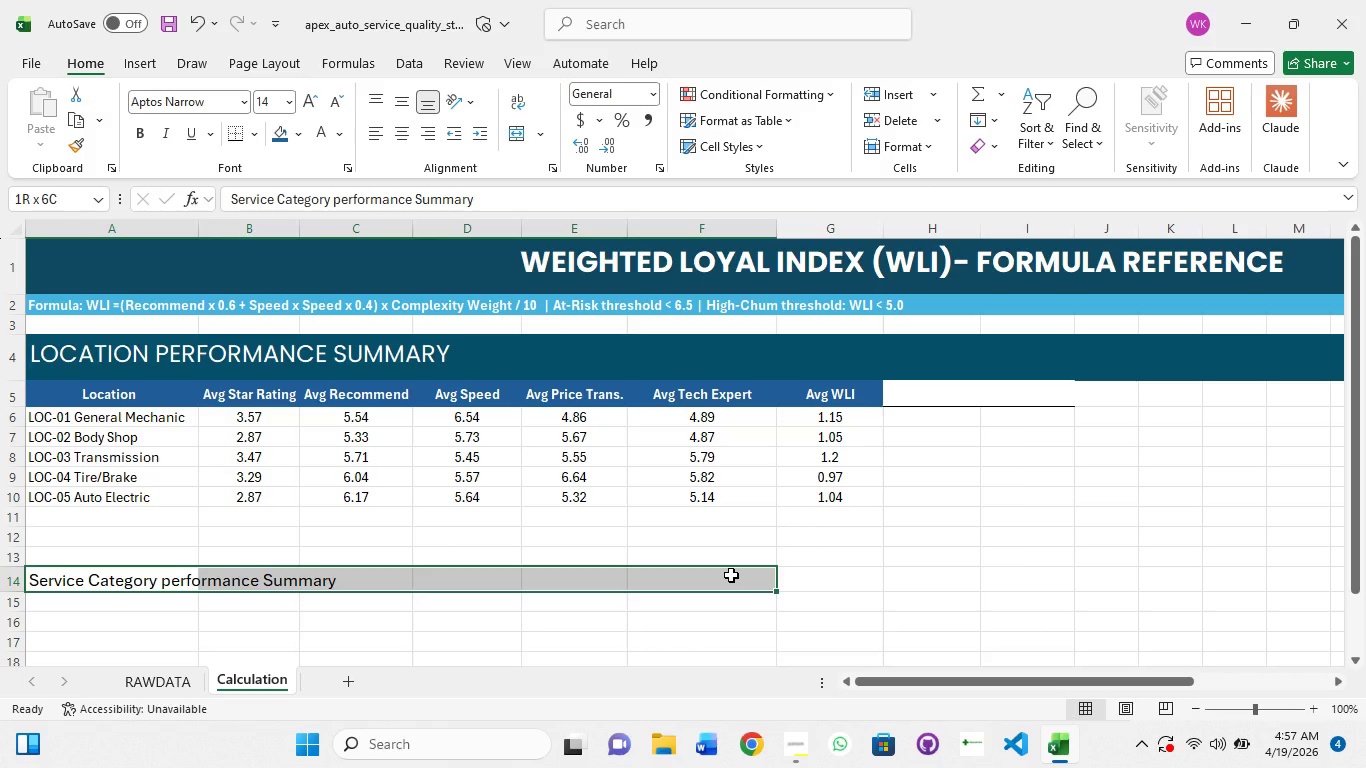 
hold_key(key=ShiftLeft, duration=1.5)
 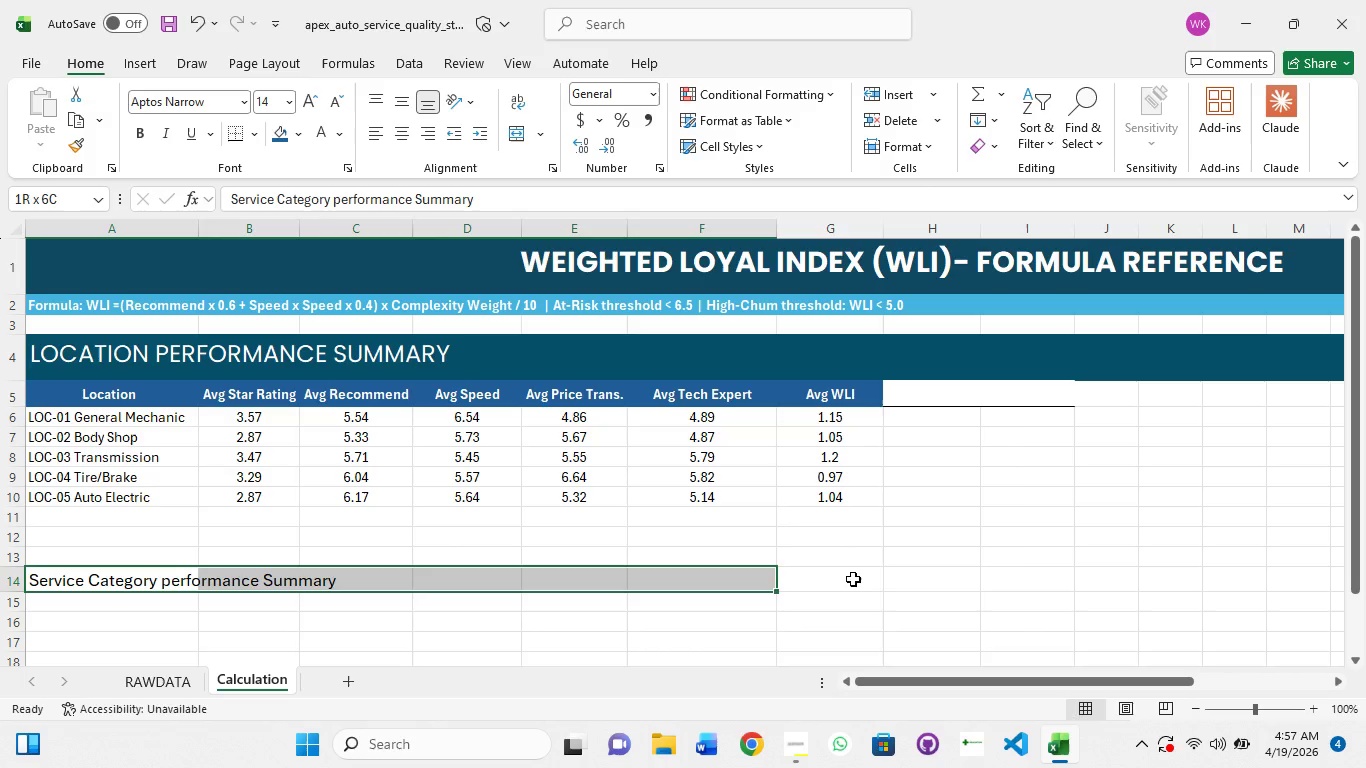 
hold_key(key=ShiftLeft, duration=1.36)
left_click([853, 579])
 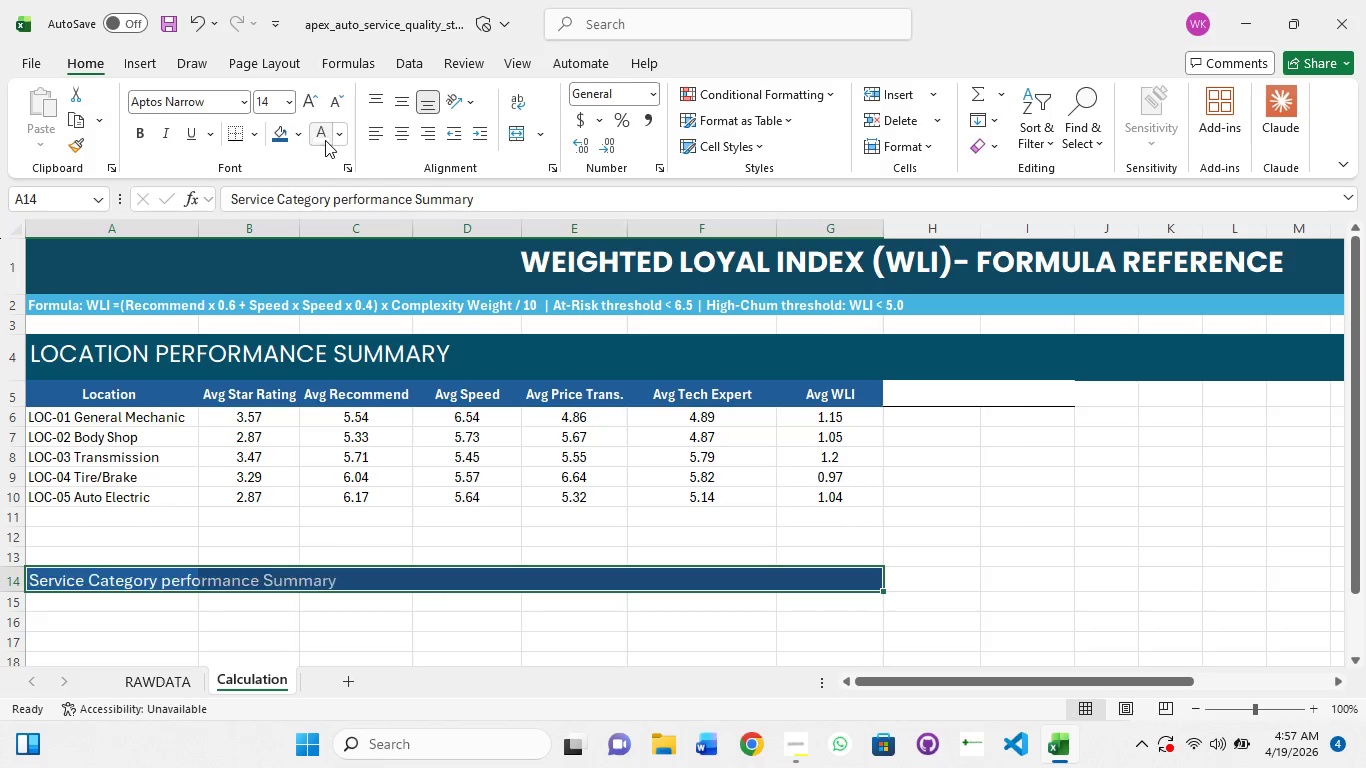 
left_click([142, 136])
 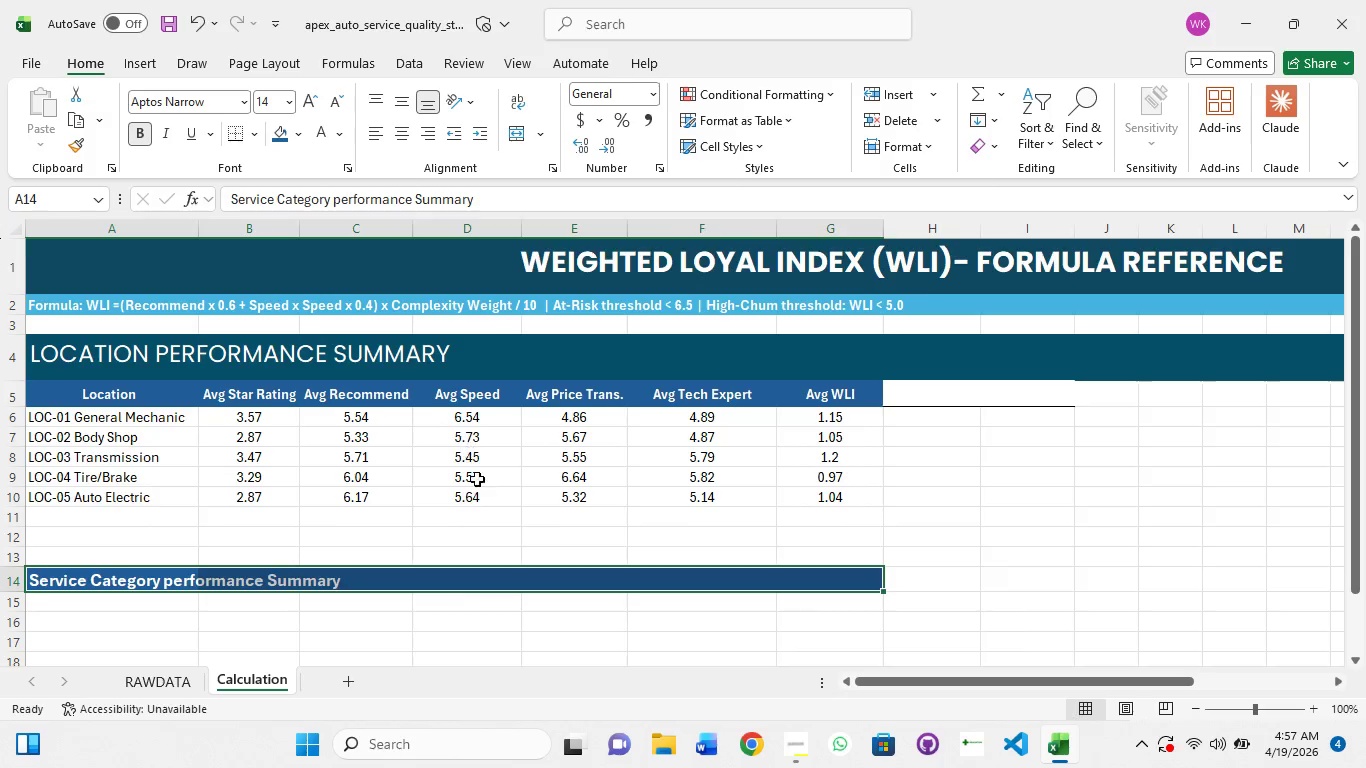 
left_click([238, 421])
 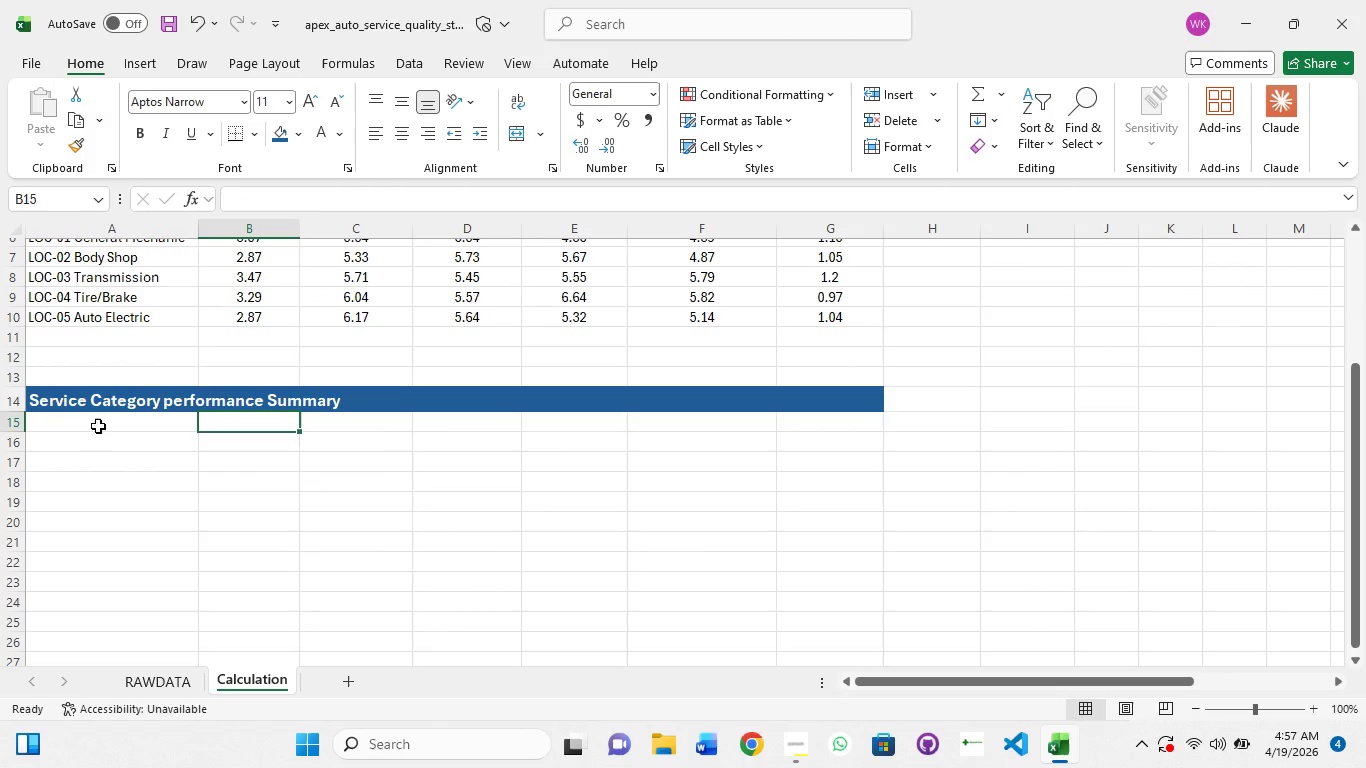 
scroll: coordinate [482, 554], scroll_direction: down, amount: 2.0
 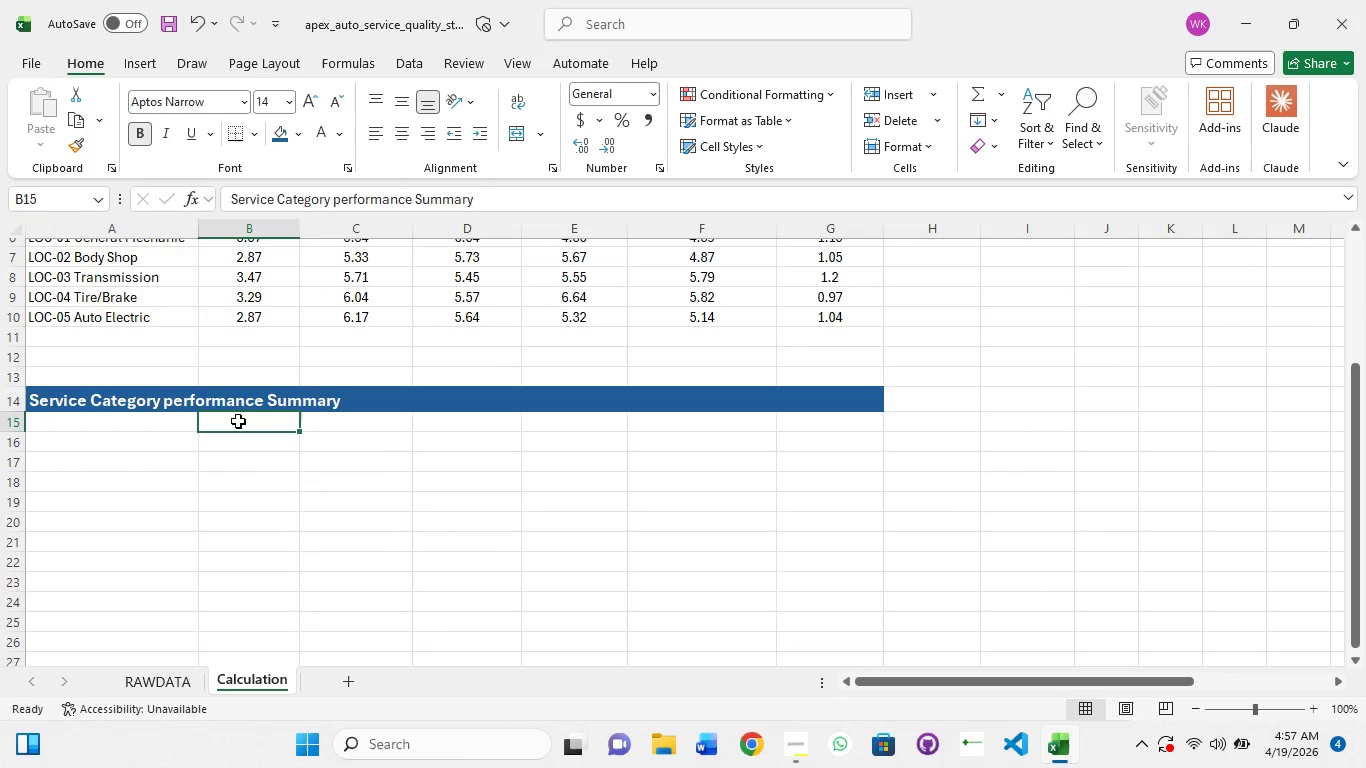 
left_click([98, 426])
 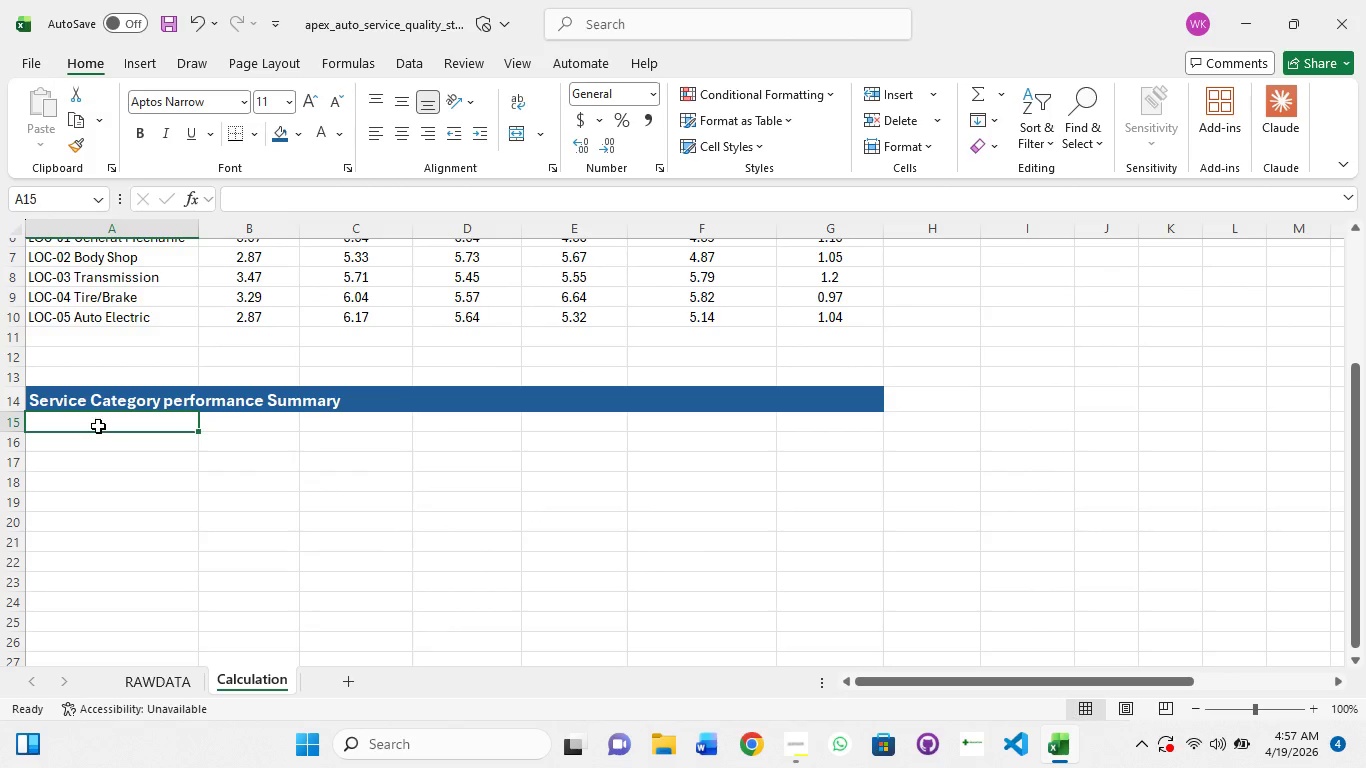 
type(Ser)
 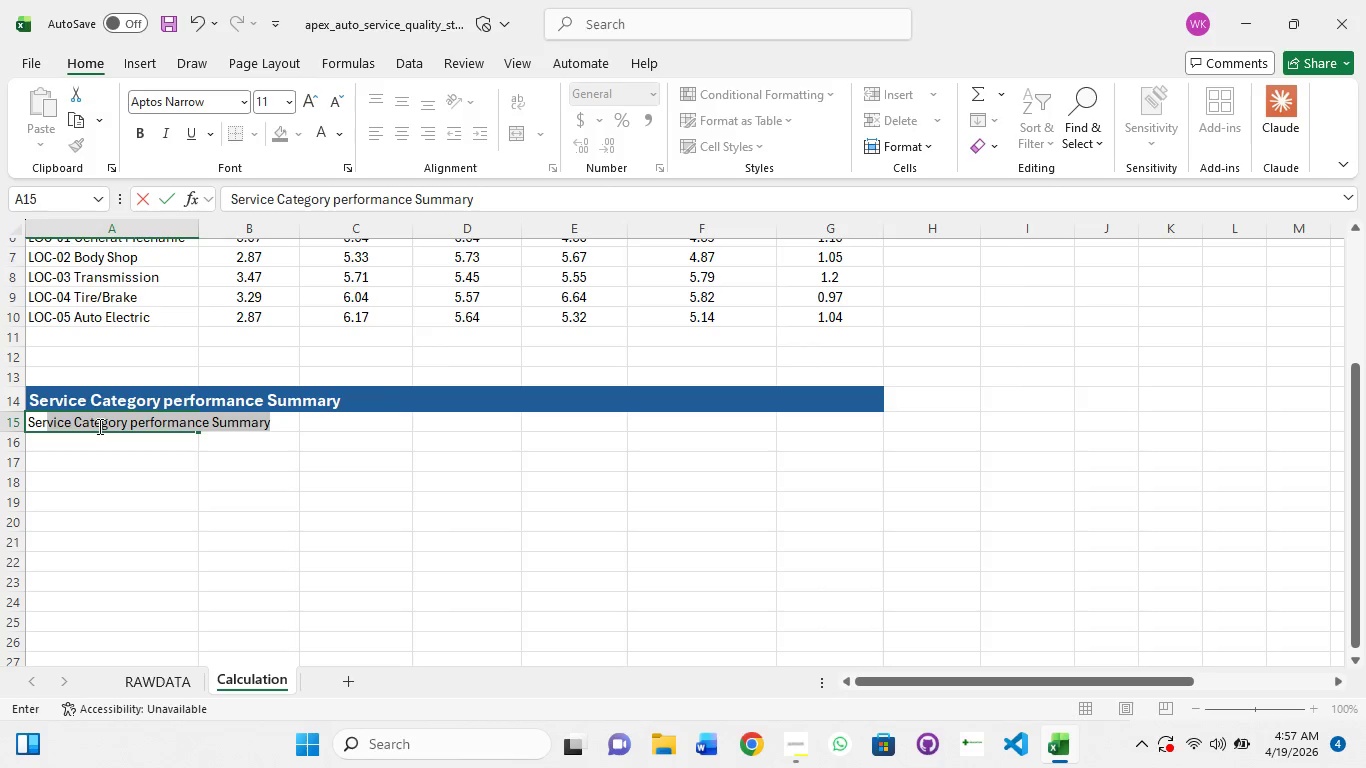 
key(ArrowRight)
 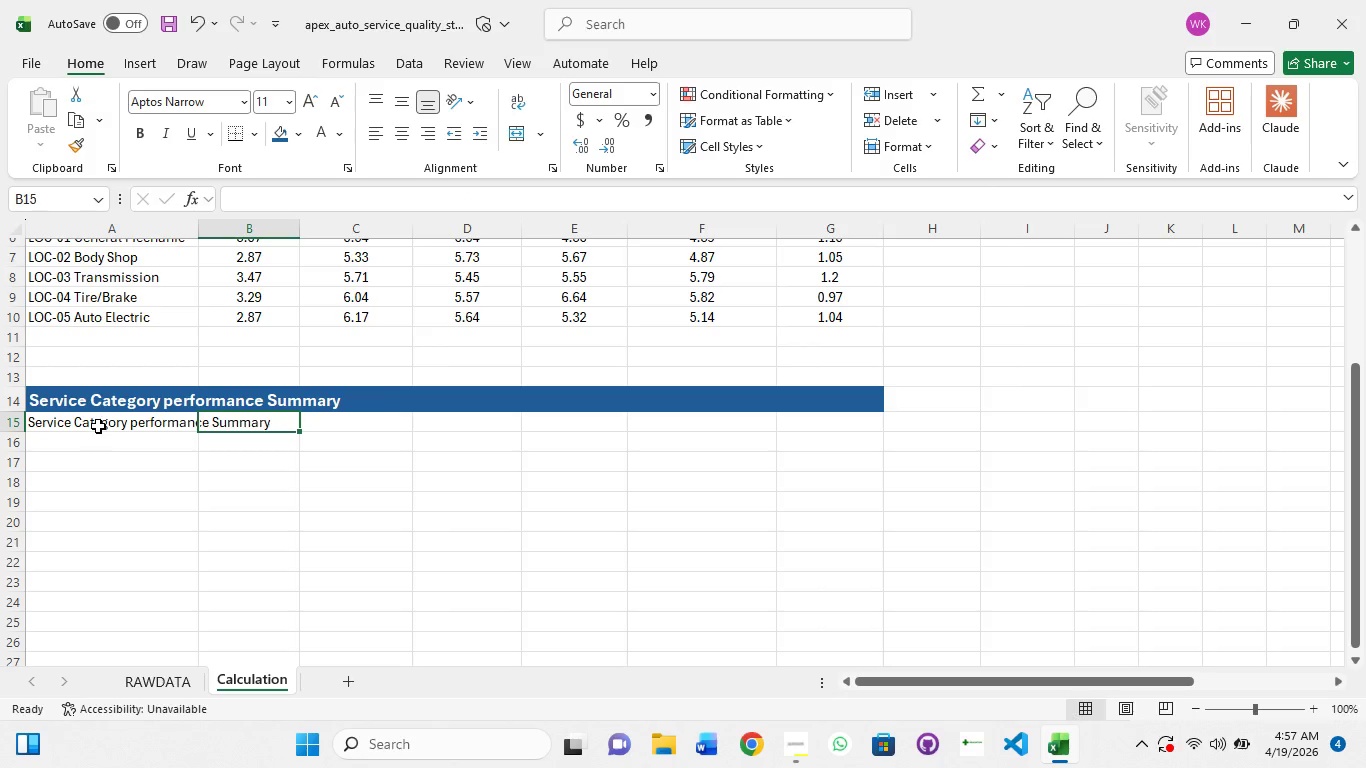 
key(Backspace)
 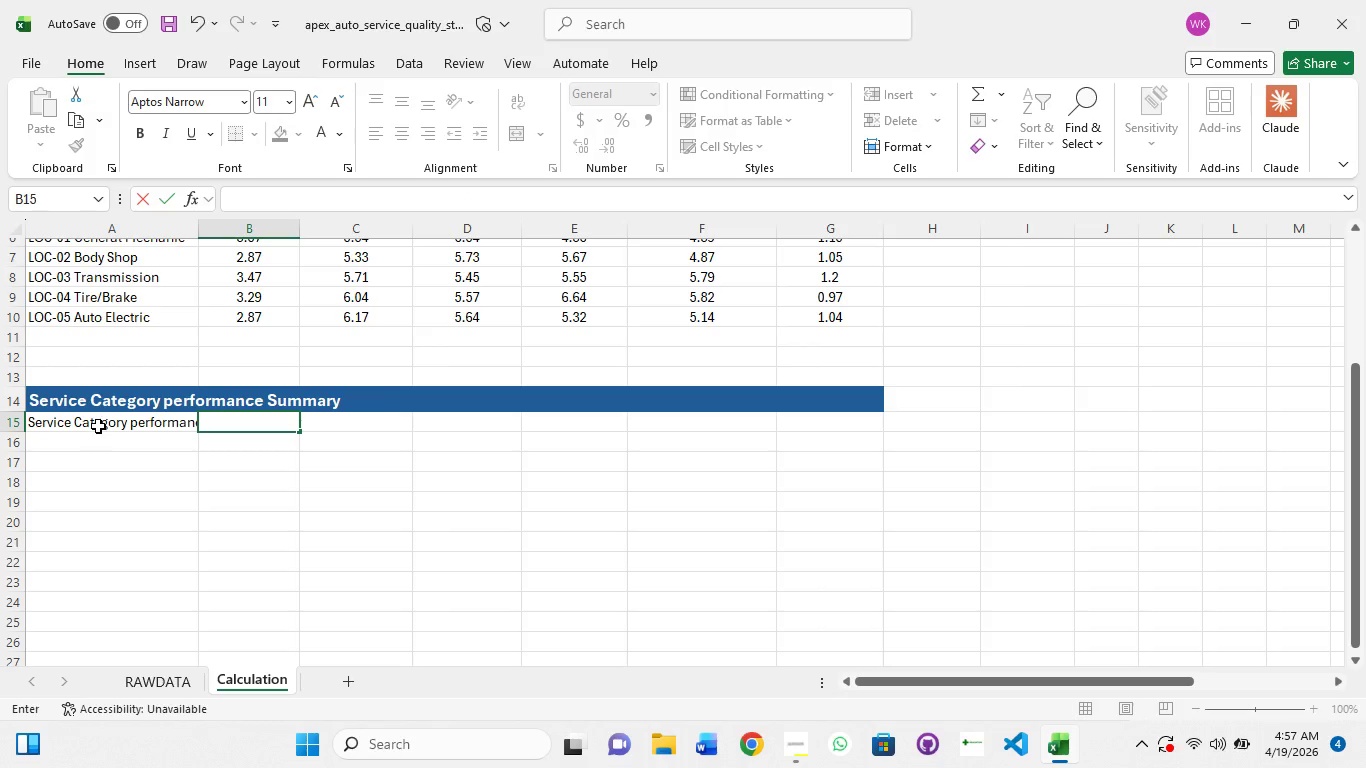 
key(Backspace)
 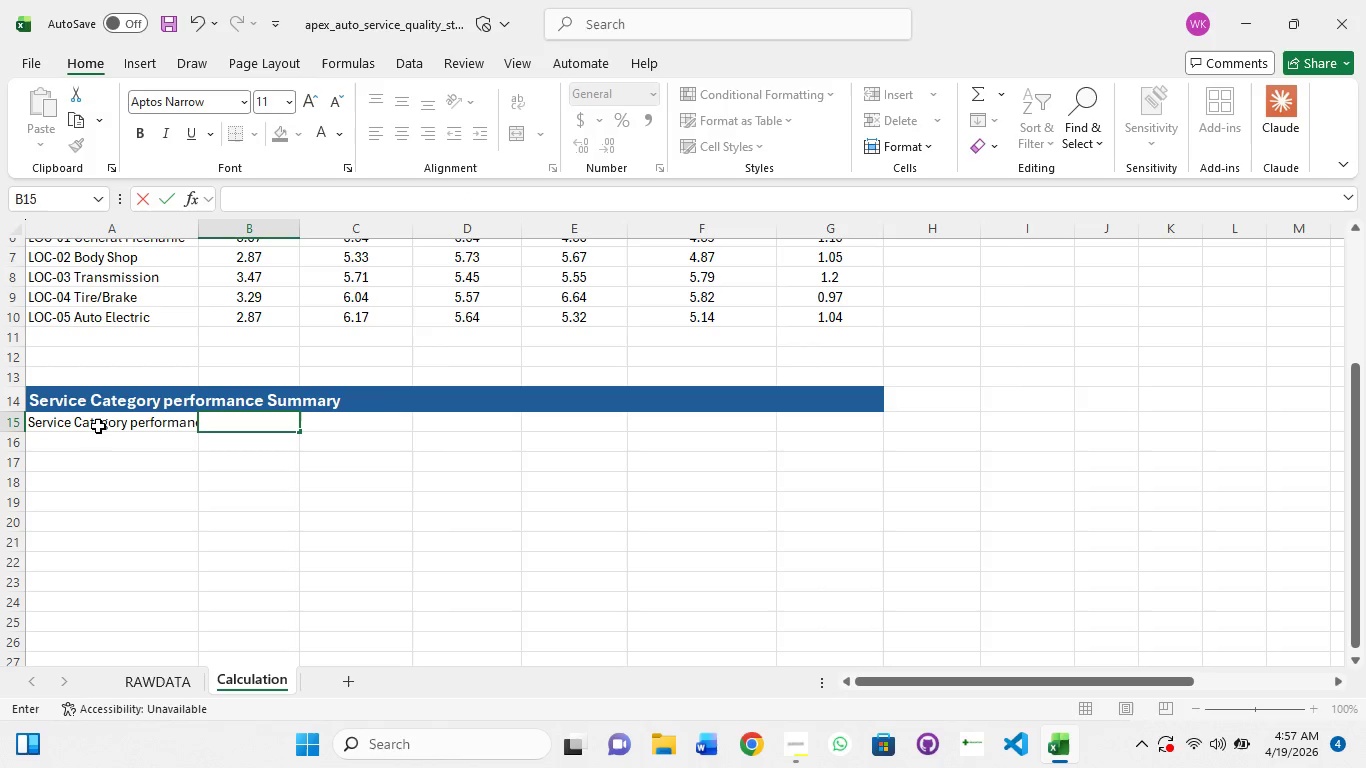 
key(Backspace)
 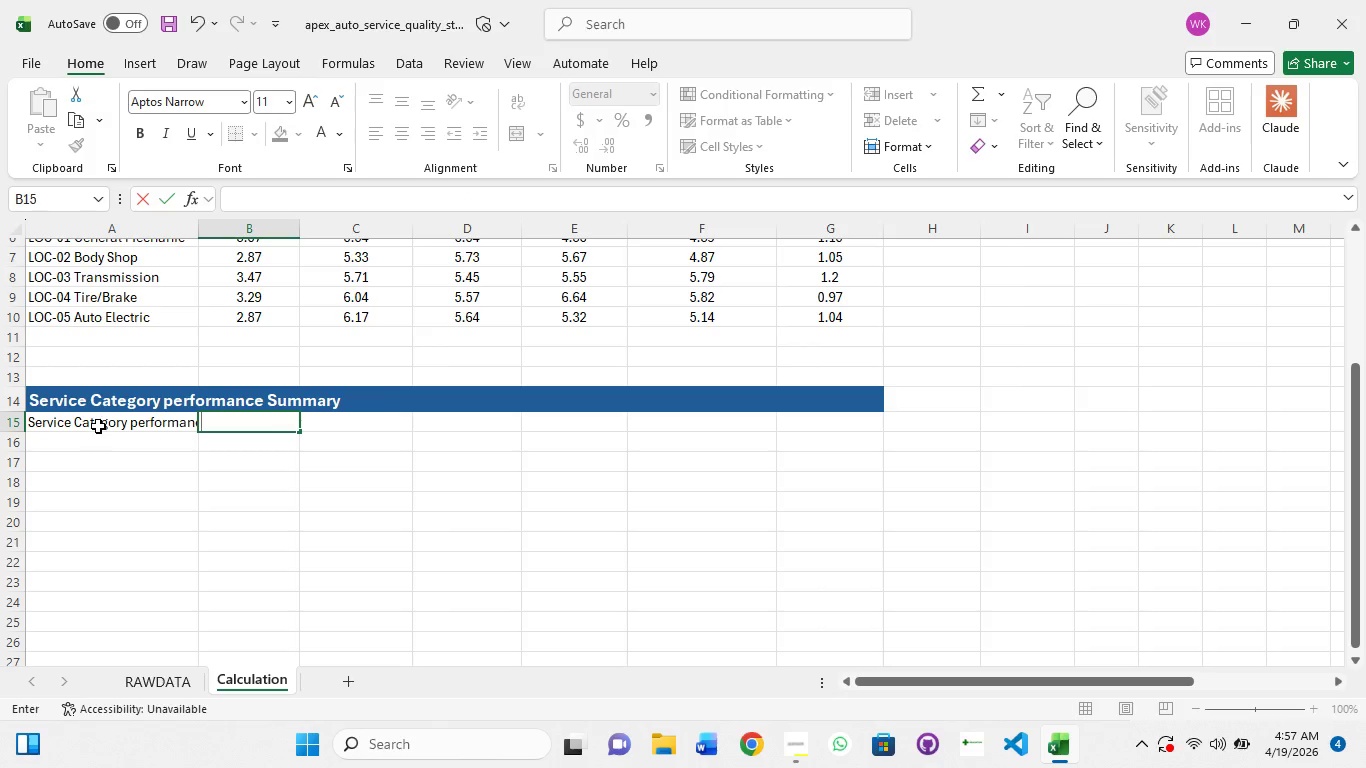 
key(Backspace)
 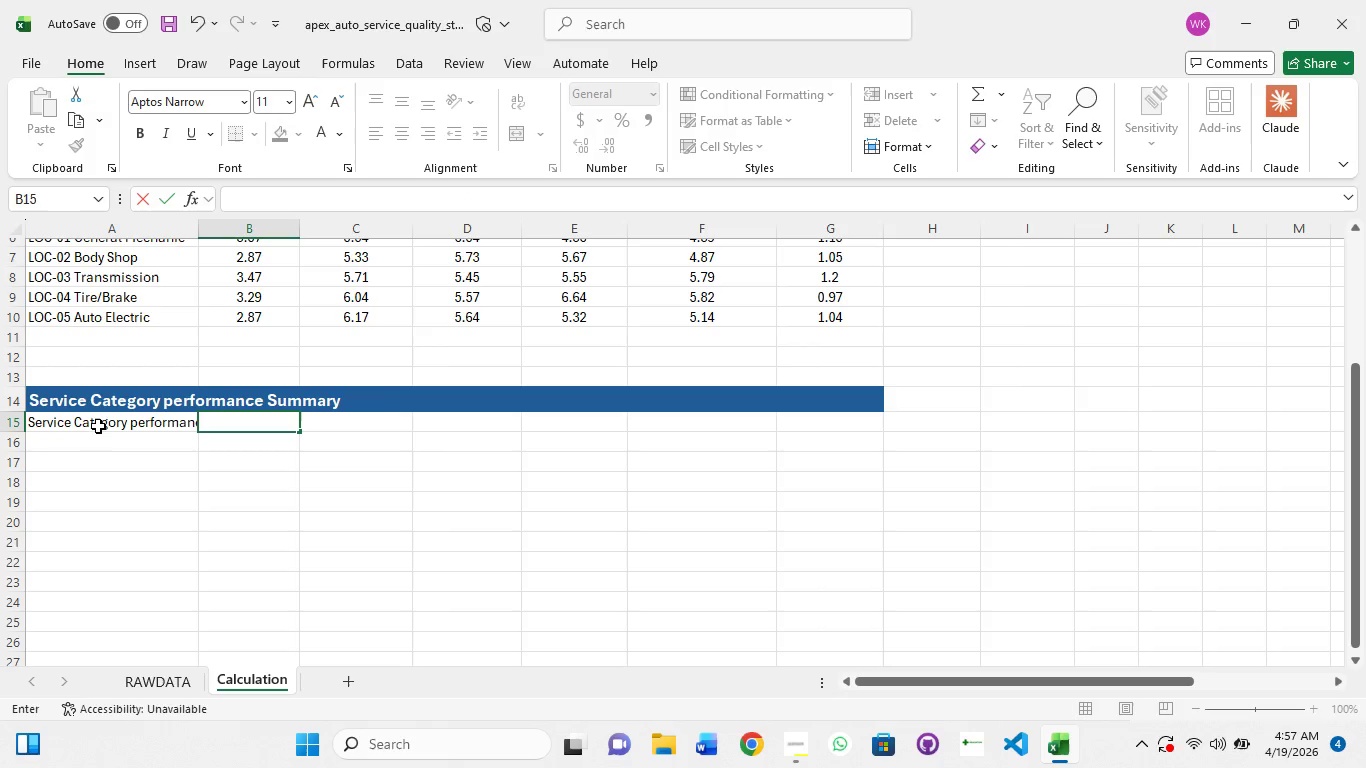 
left_click([102, 426])
 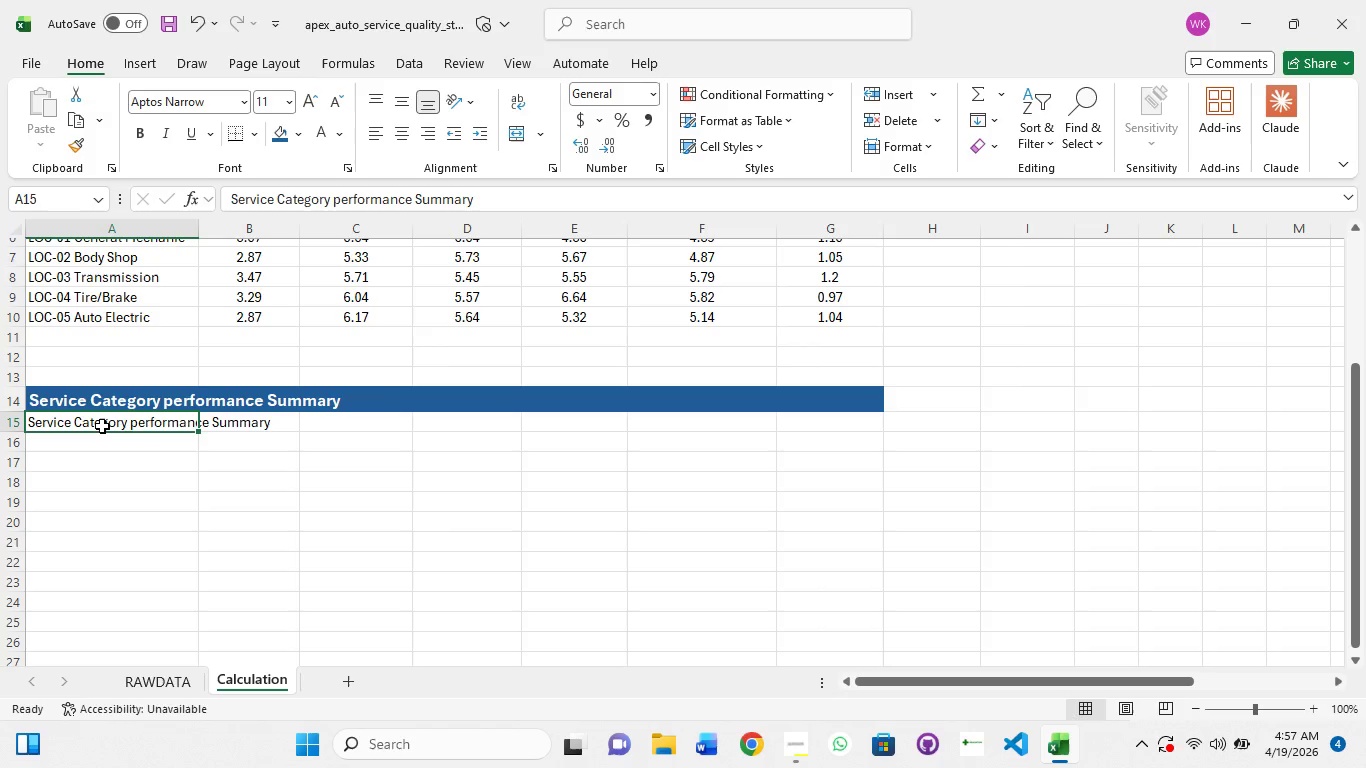 
key(Backspace)
type(Servoc)
key(Backspace)
key(Backspace)
type(ice category)
 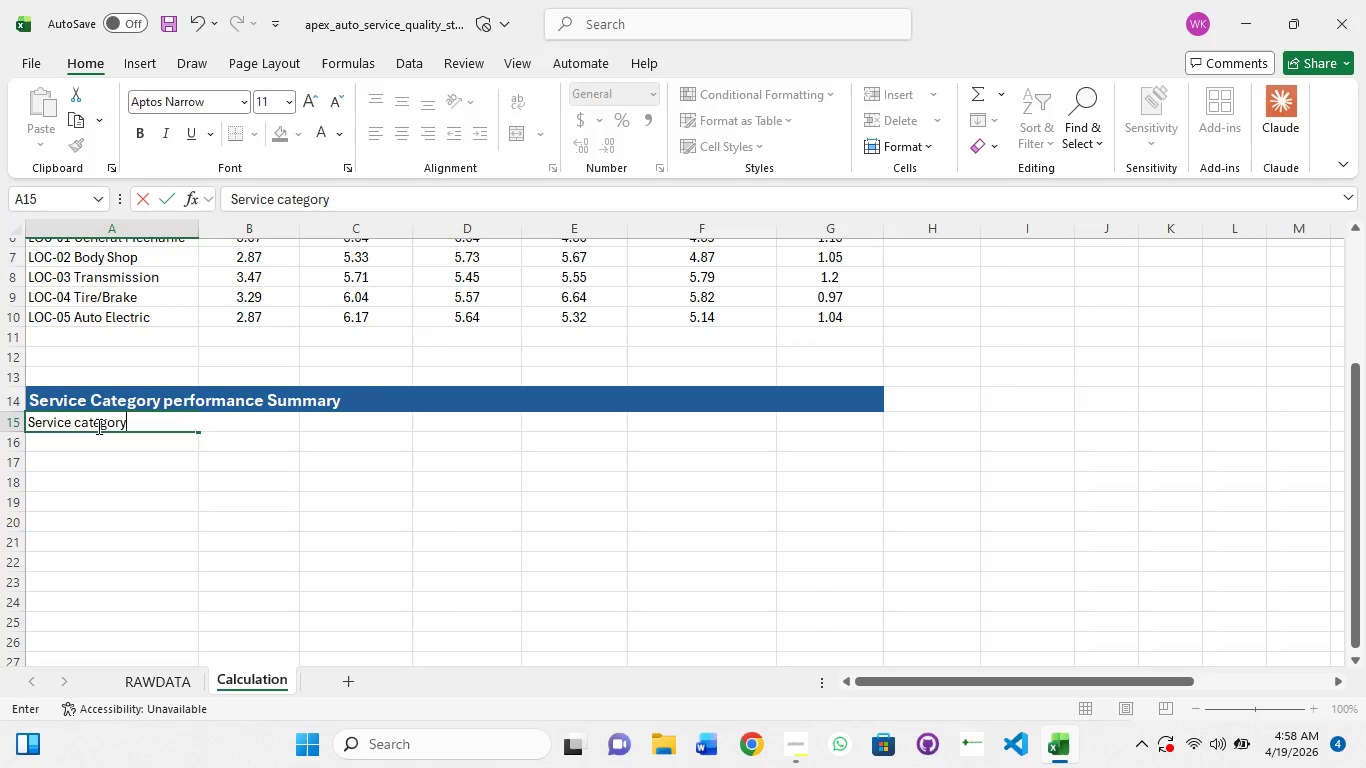 
key(ArrowRight)
 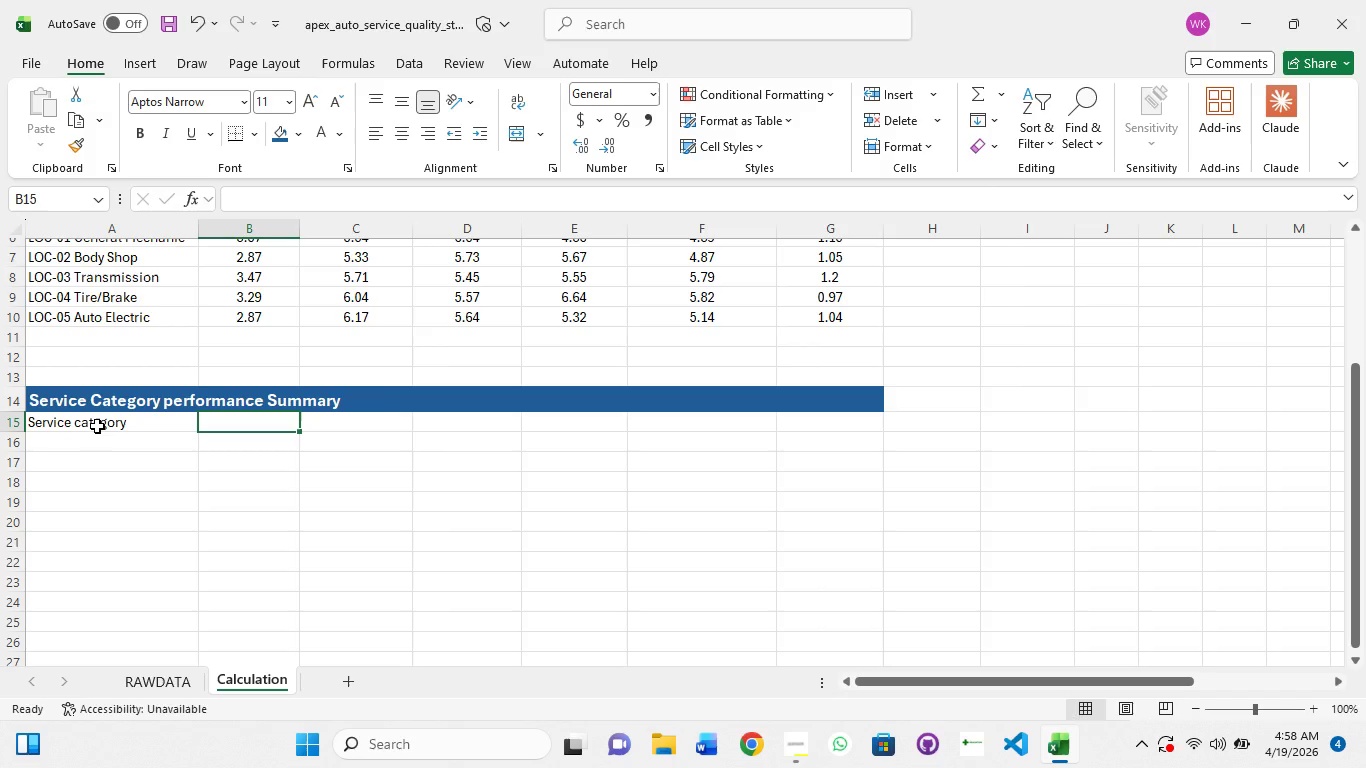 
type(Complexity Wt)
 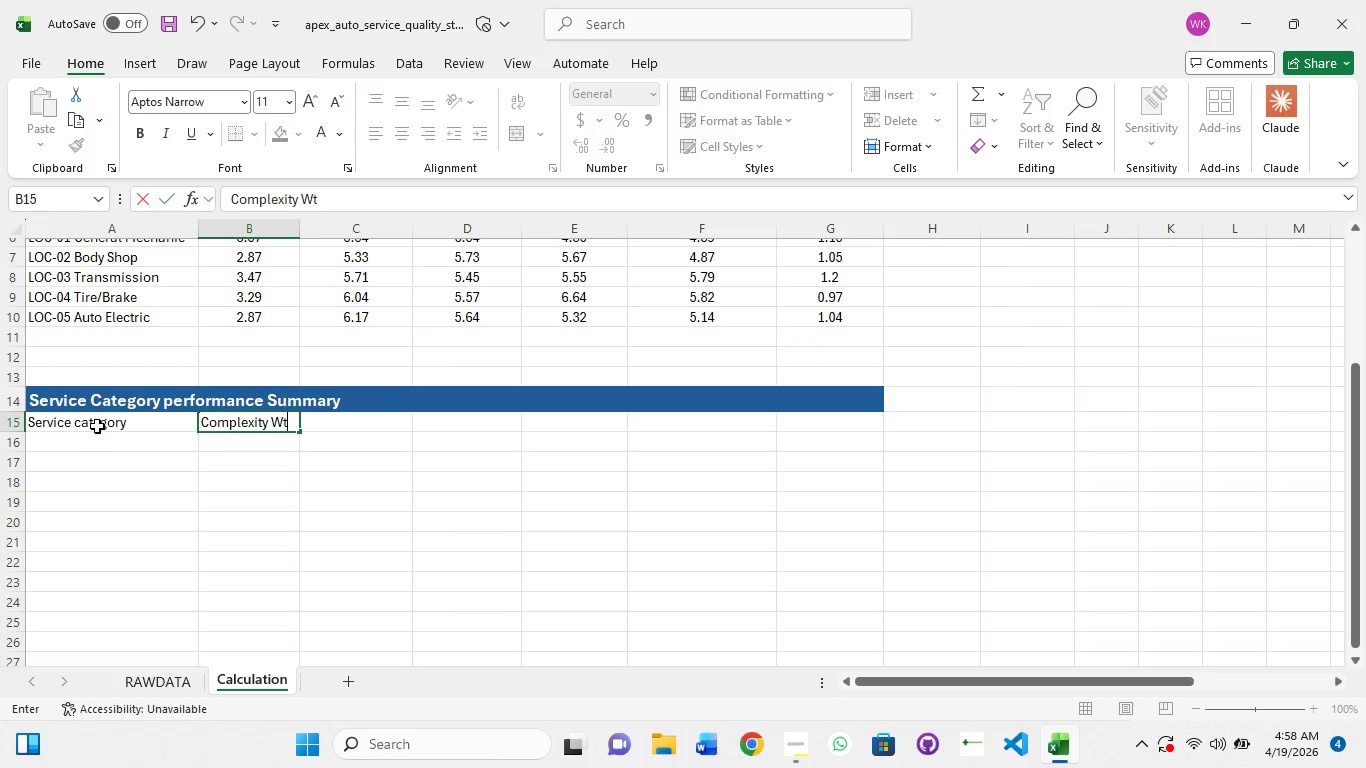 
key(ArrowRight)
 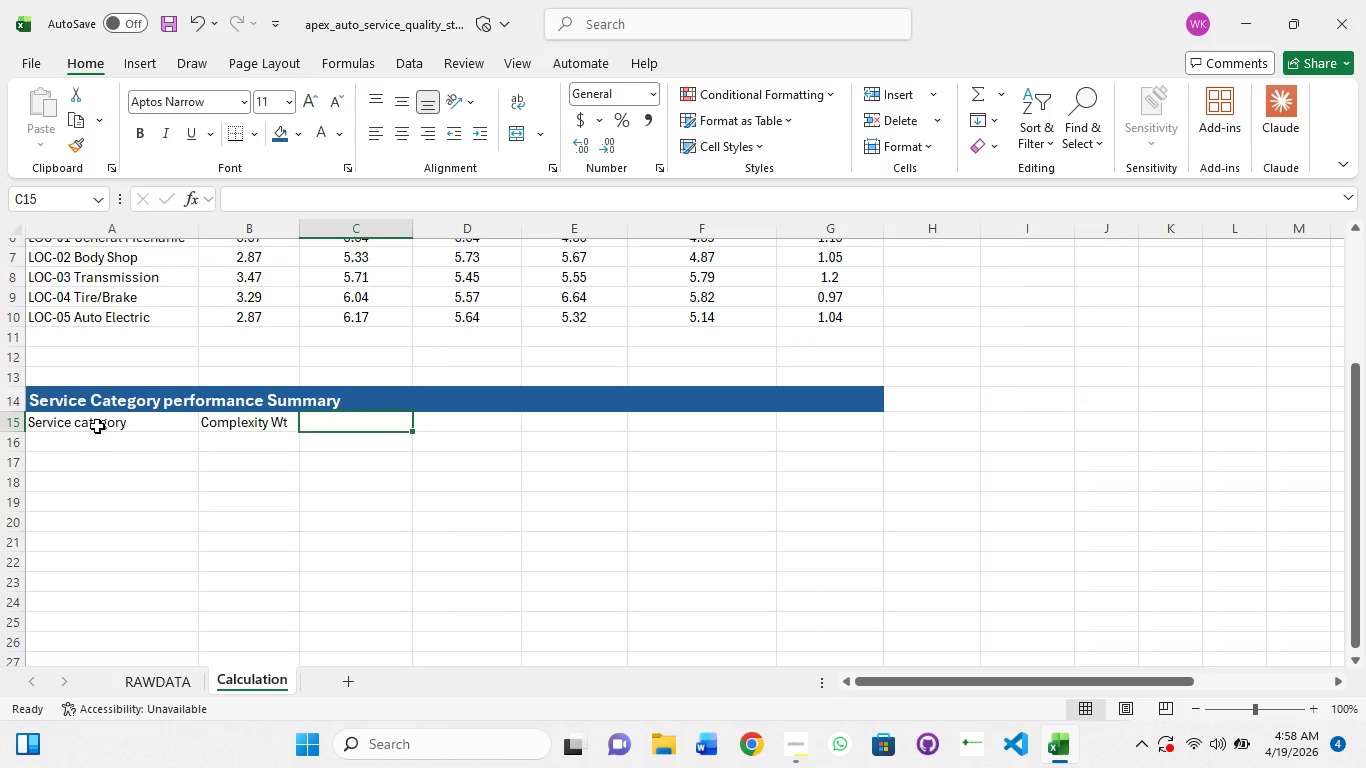 
type(Avg star)
 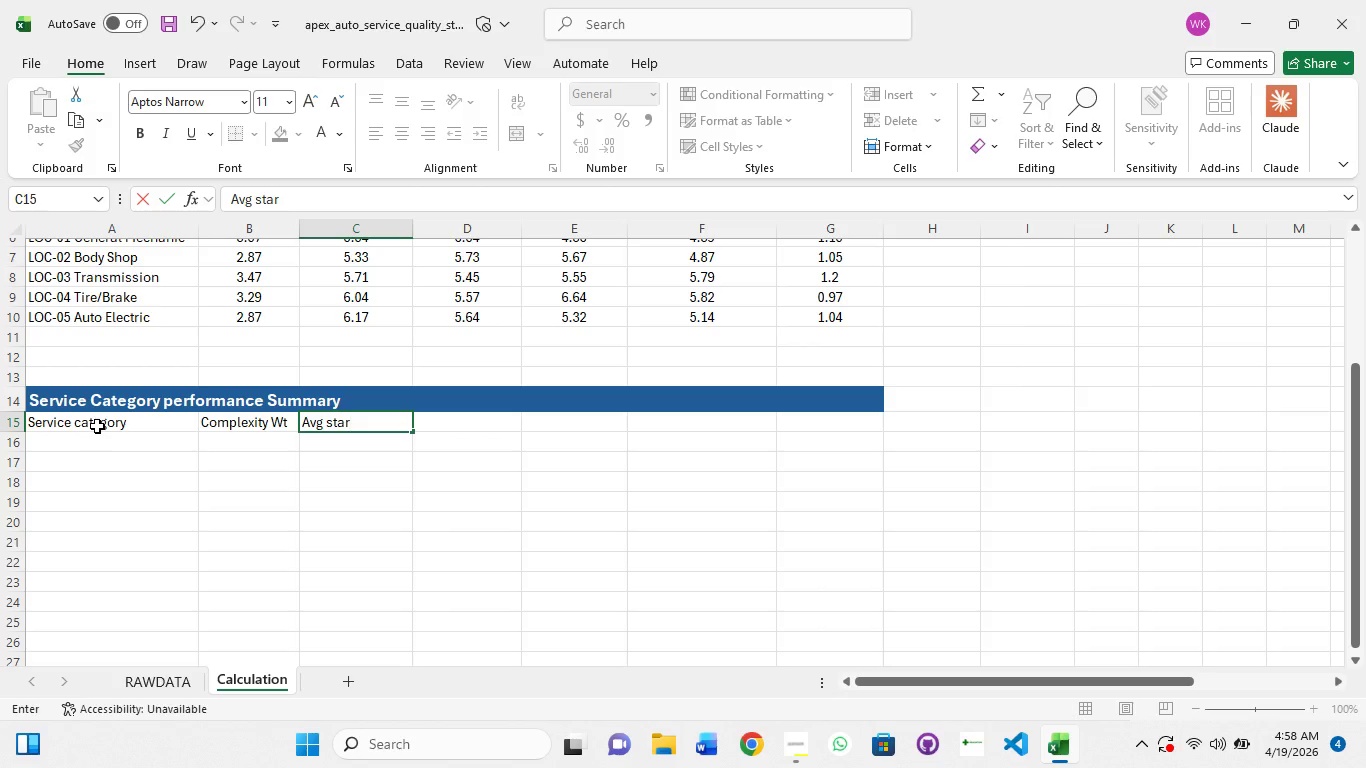 
key(ArrowRight)
 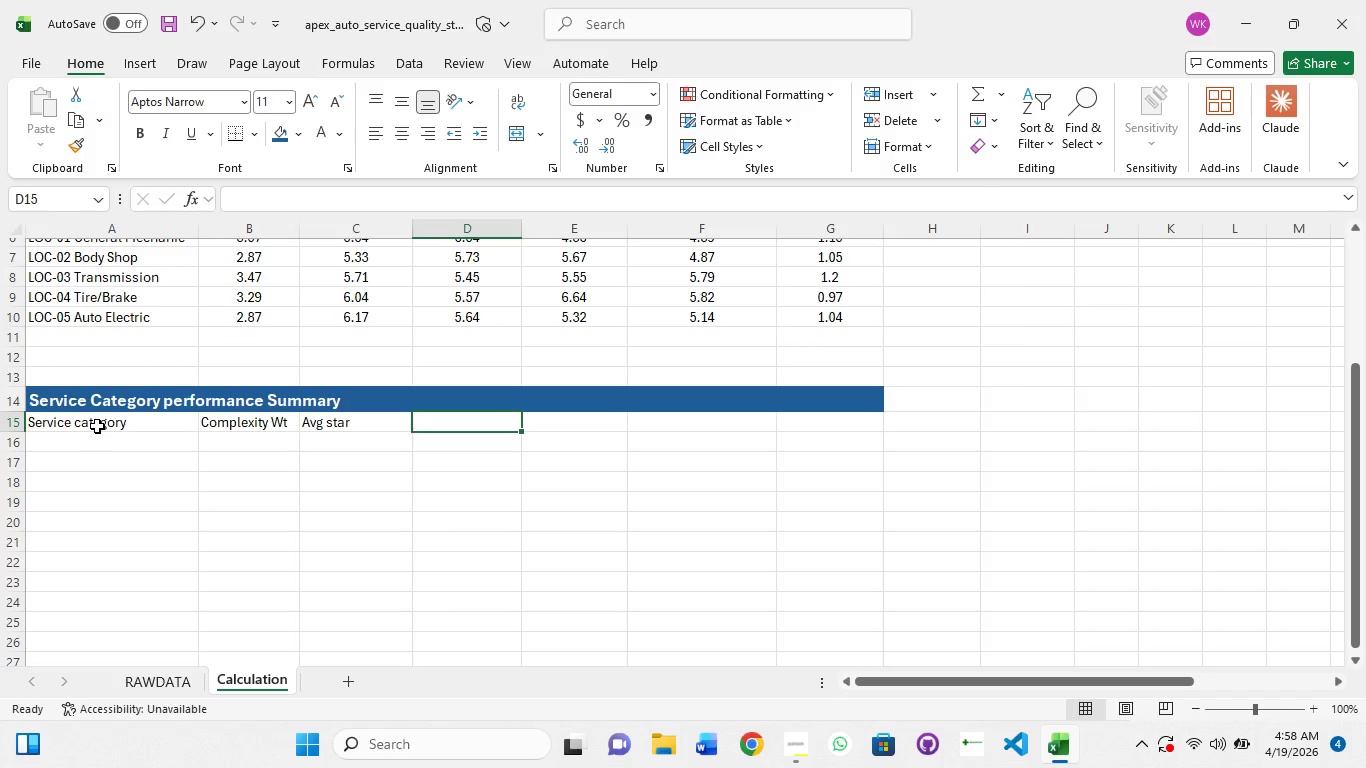 
type(Avg Recommended\\)
key(Backspace)
key(Backspace)
key(Backspace)
key(Backspace)
 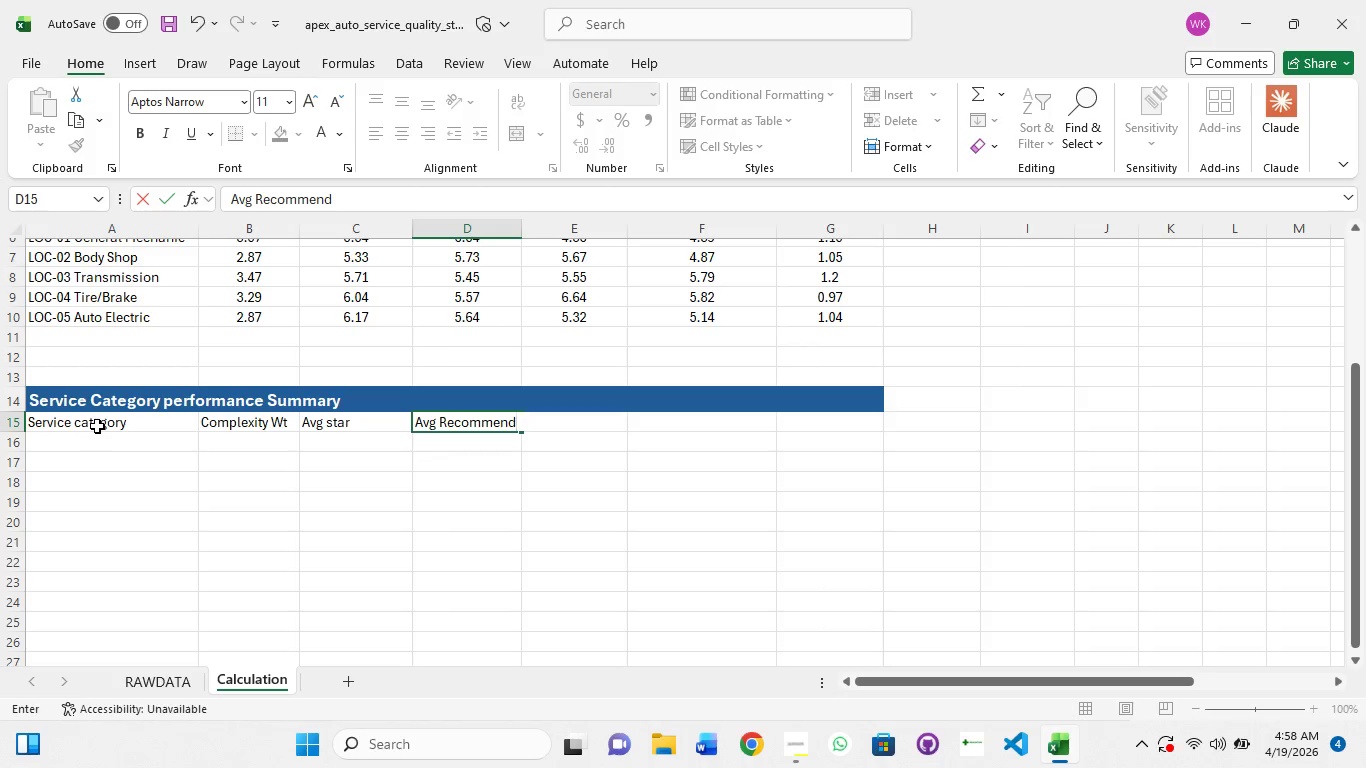 
key(ArrowRight)
 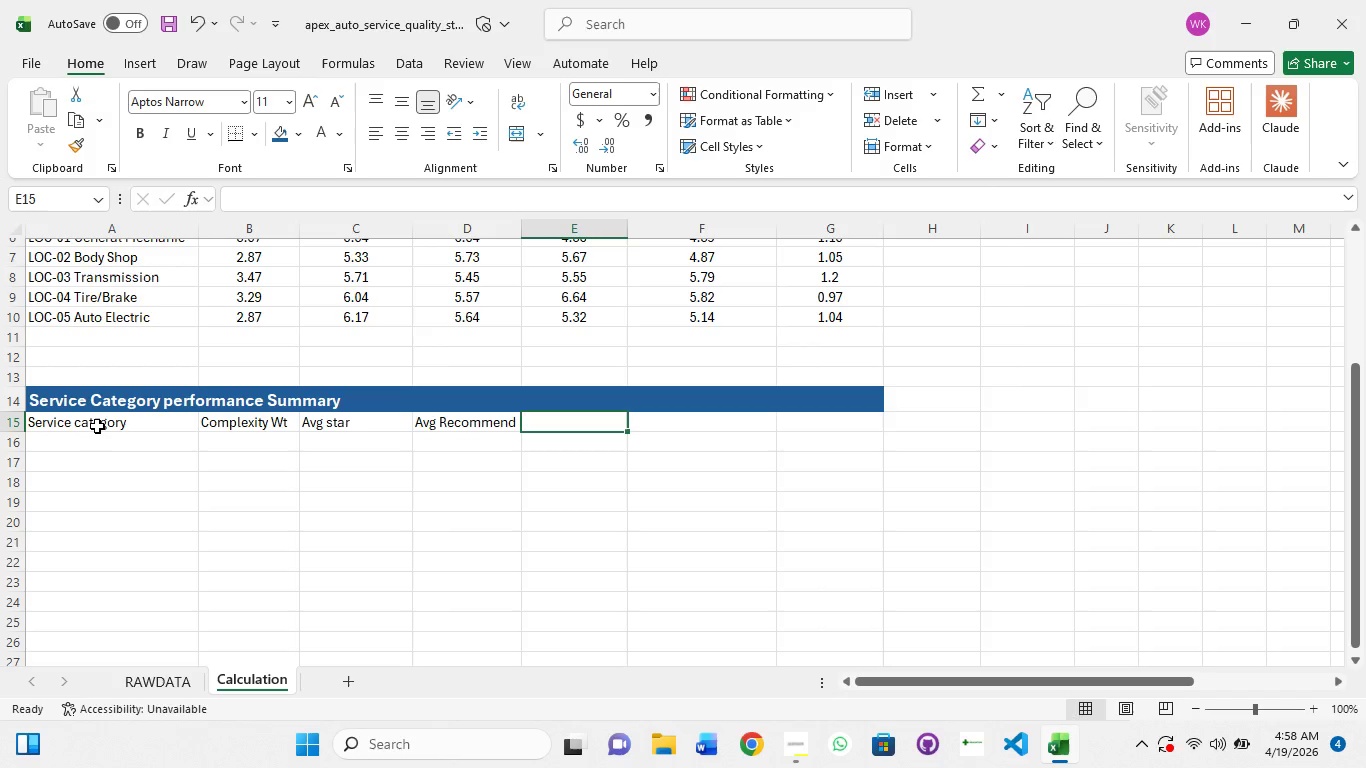 
type(Avg Speed)
 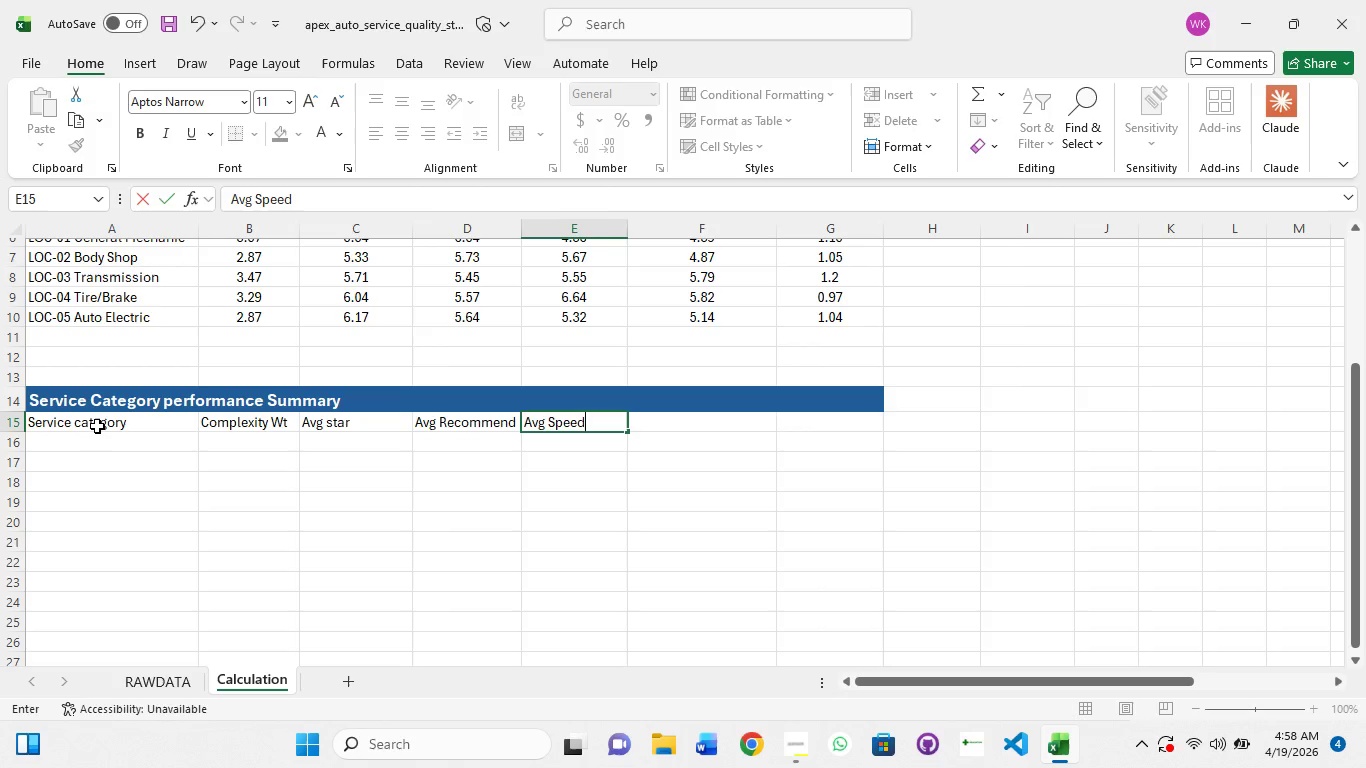 
key(ArrowRight)
 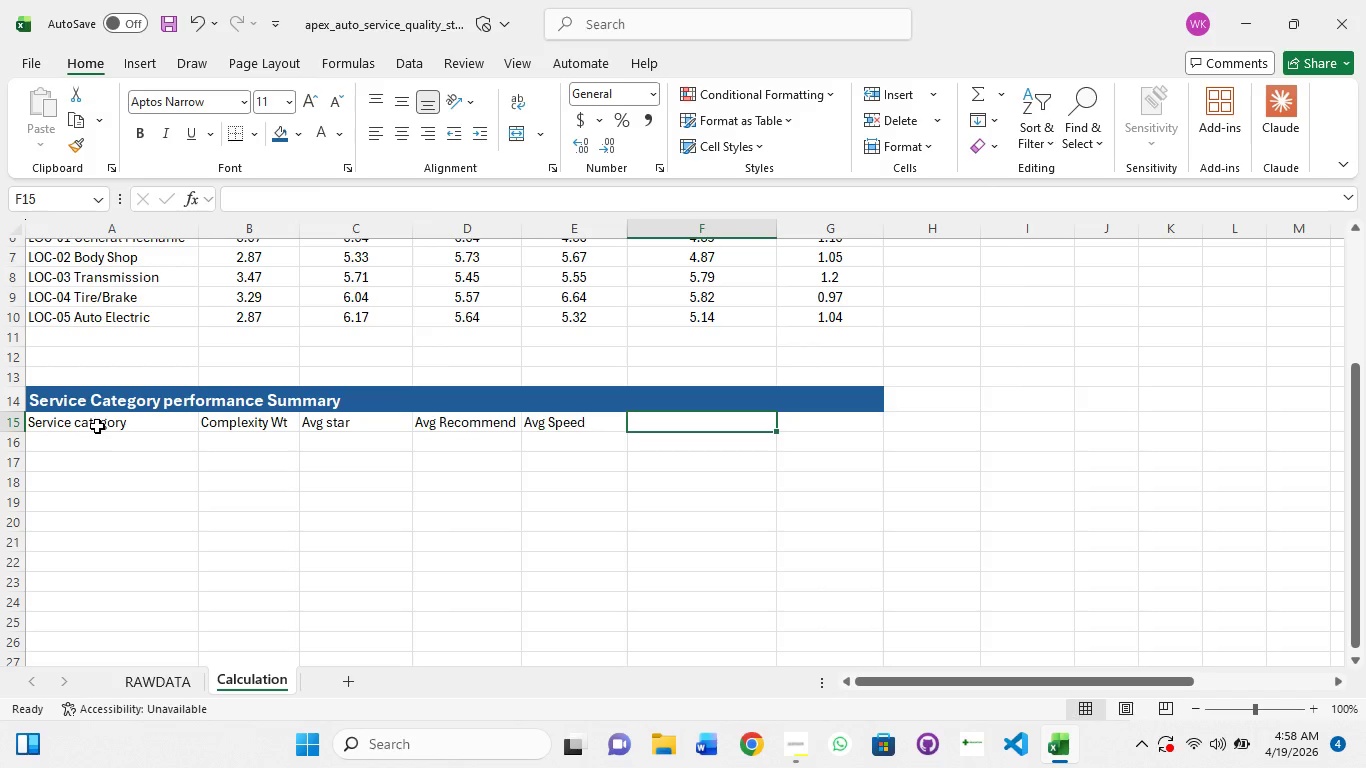 
type(Avg Price Trans.)
 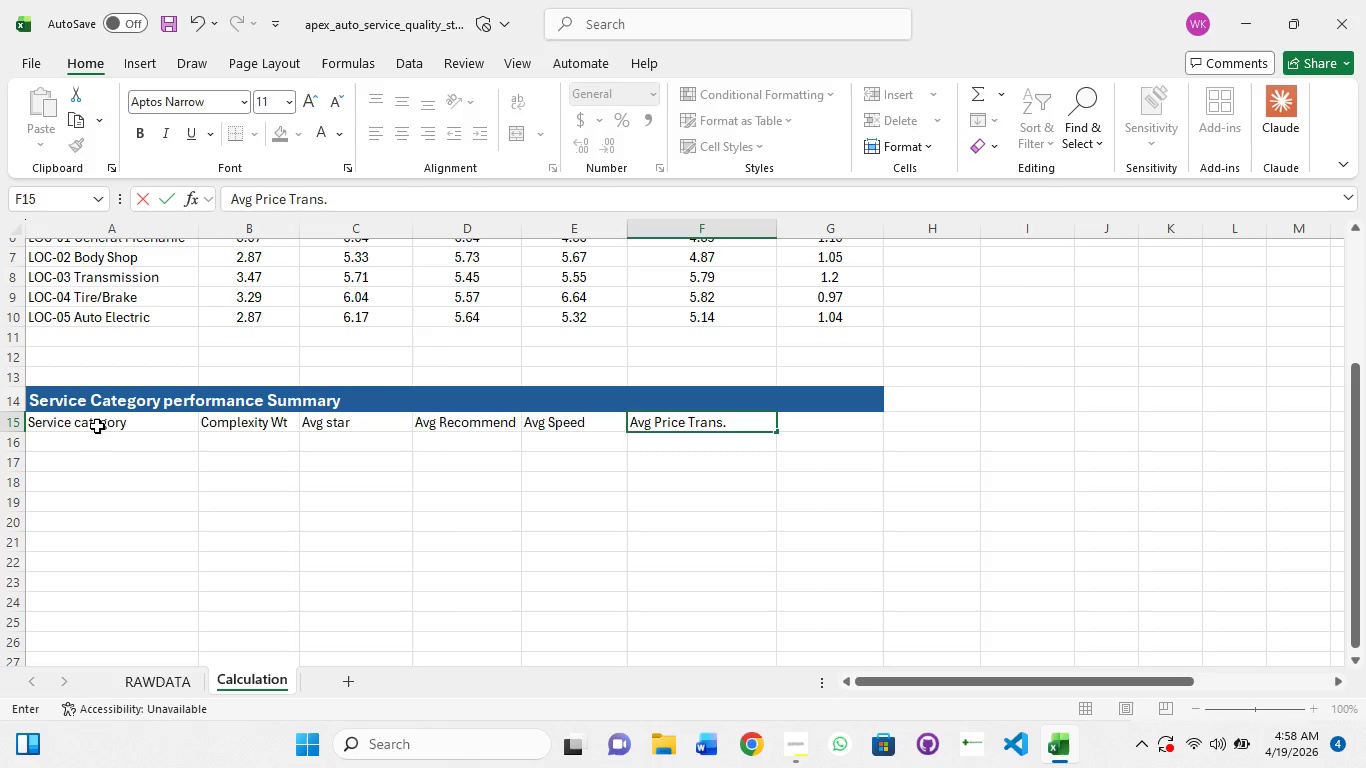 
key(ArrowRight)
 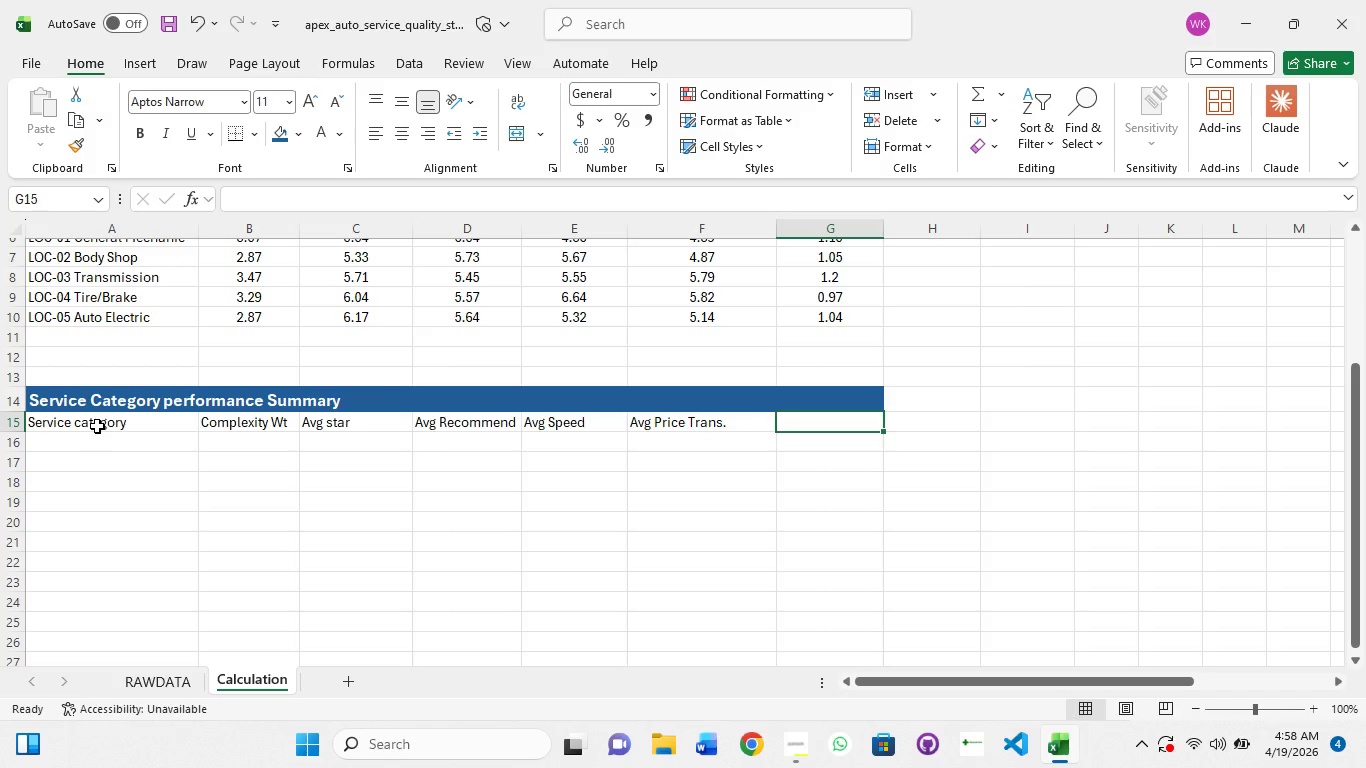 
type(Avg Price Trans.)
 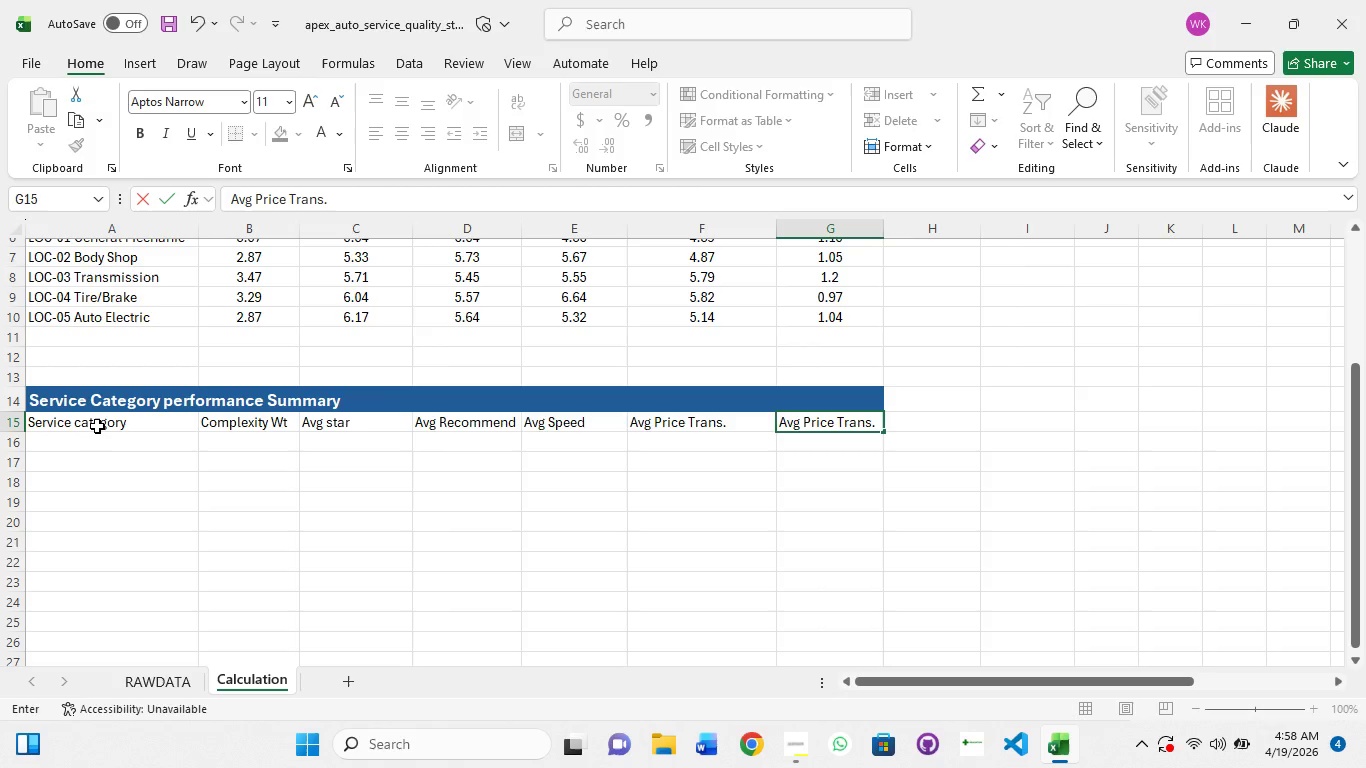 
key(ArrowRight)
 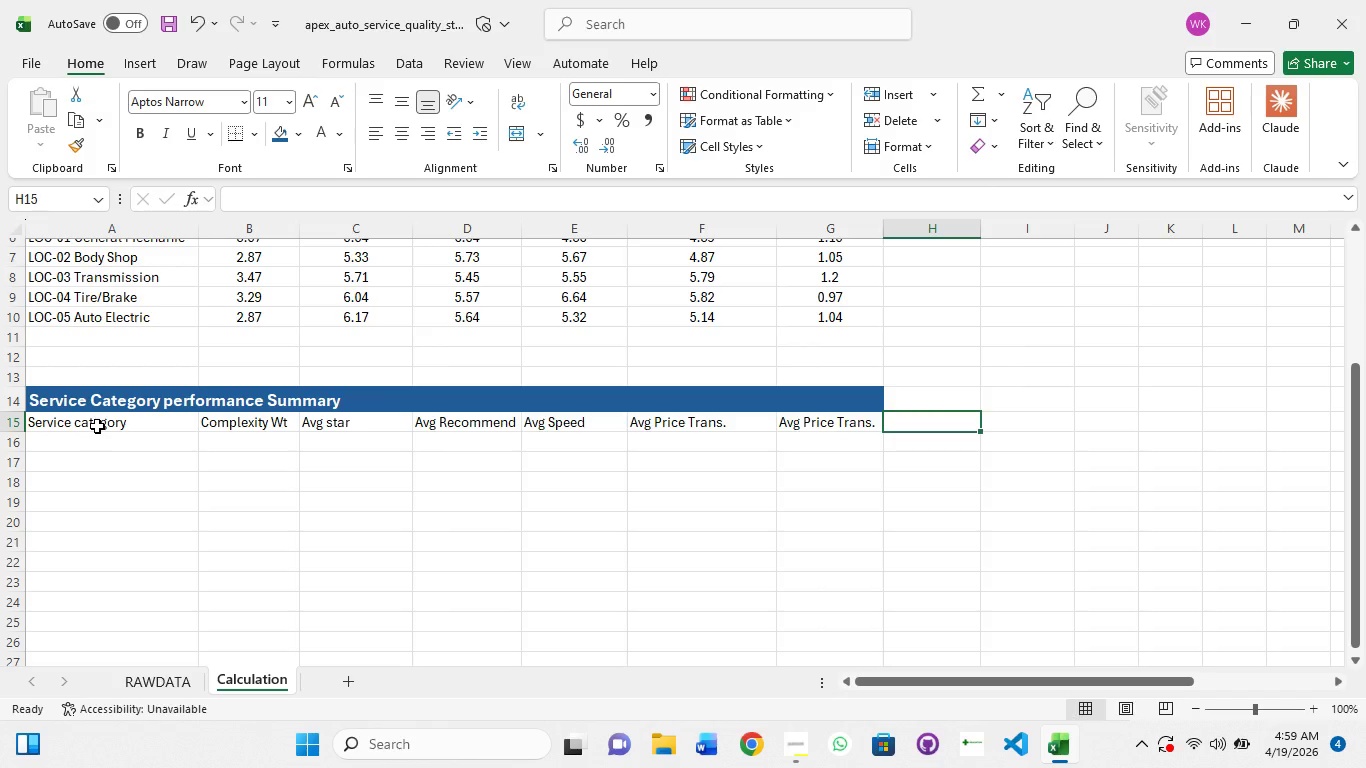 
type(Avg Q)
key(Backspace)
type(Wli)
 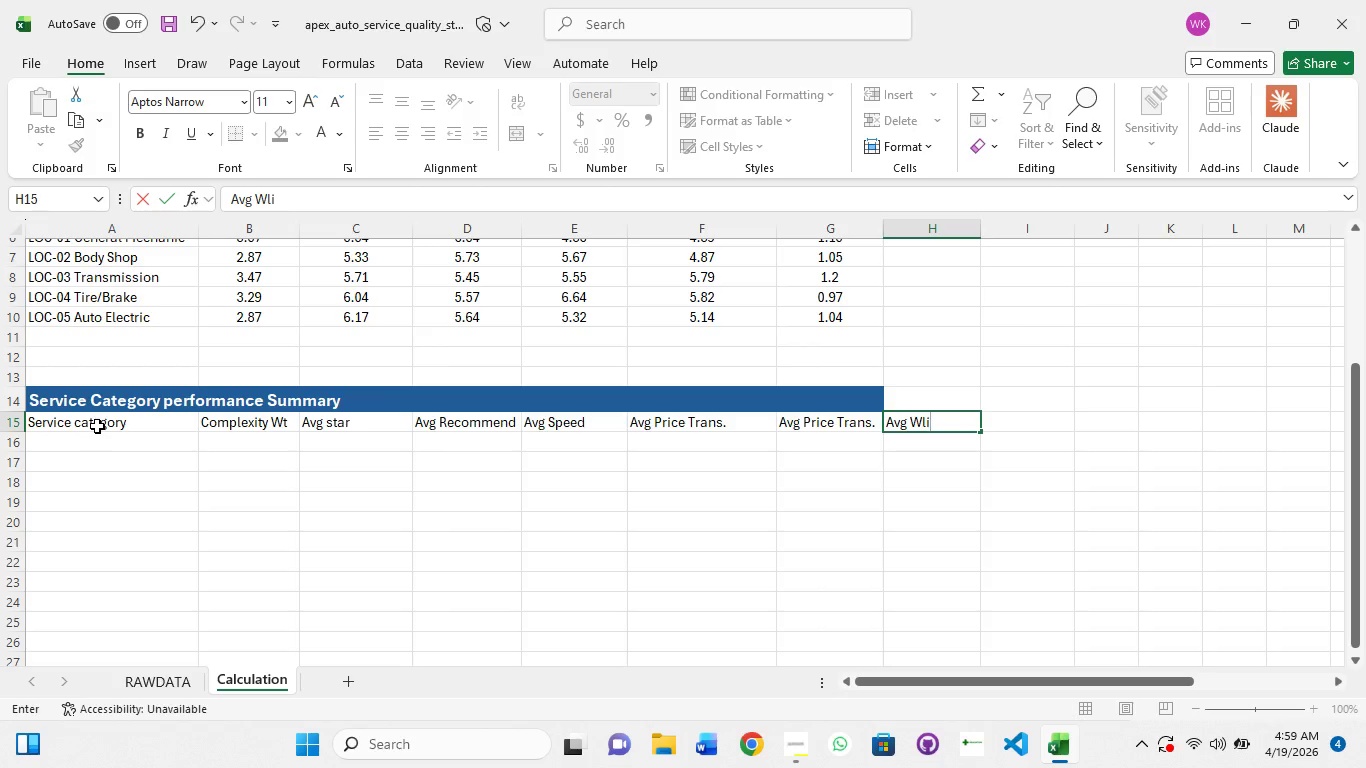 
key(ArrowRight)
 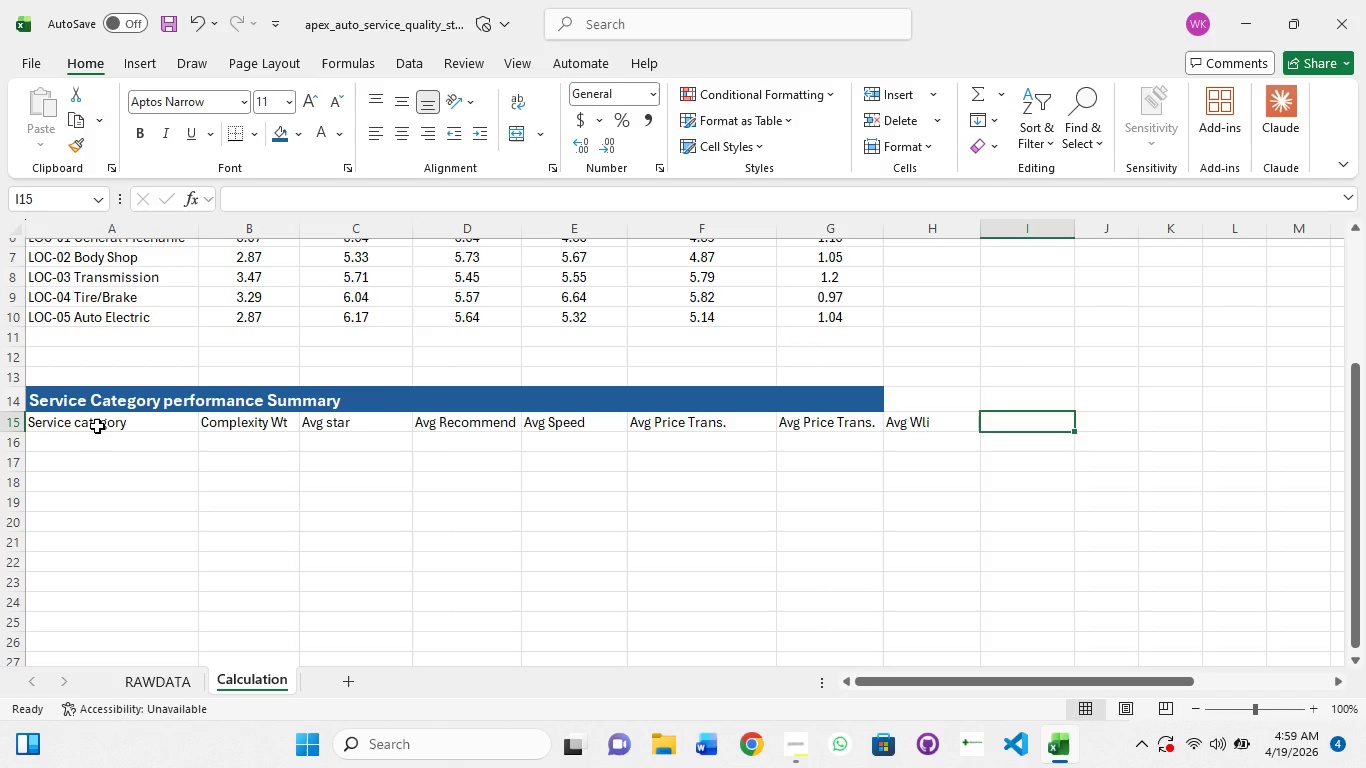 
type(Risk Status)
 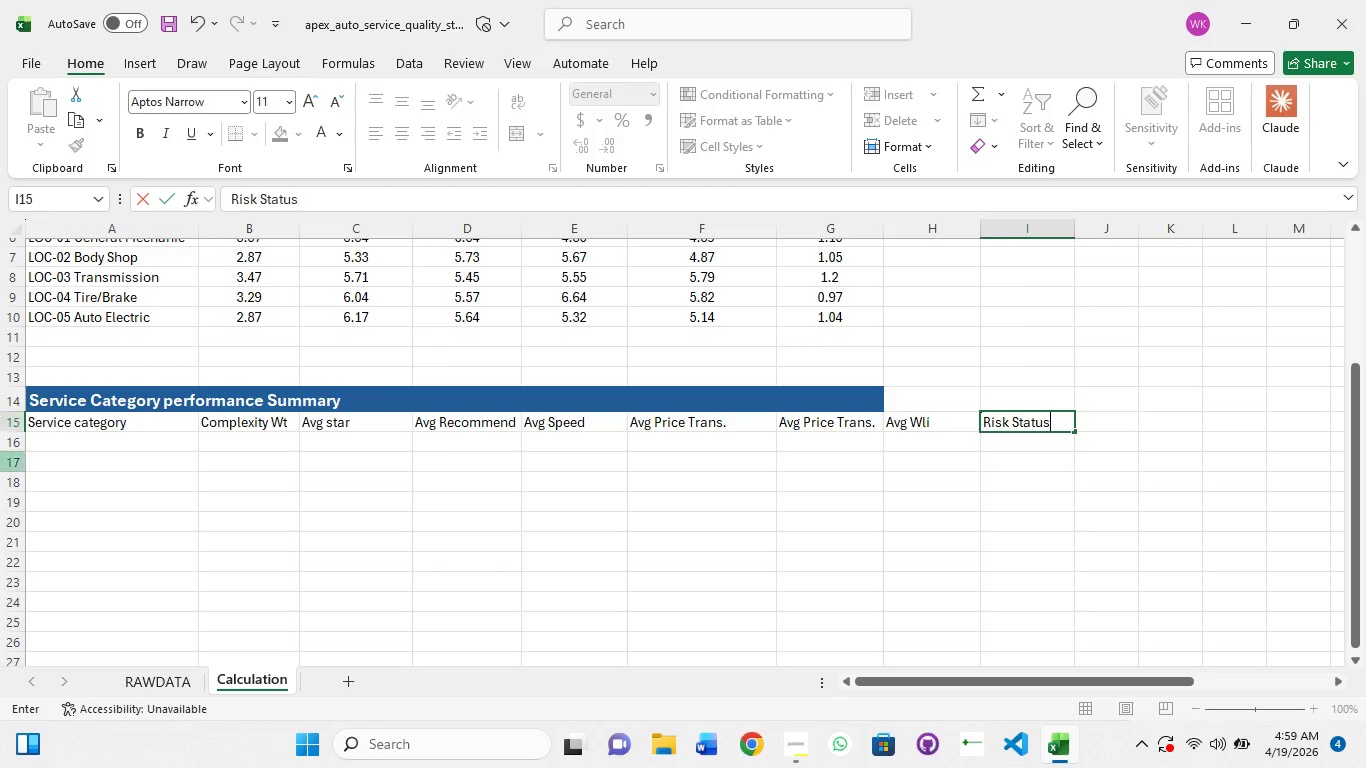 
left_click([192, 502])
 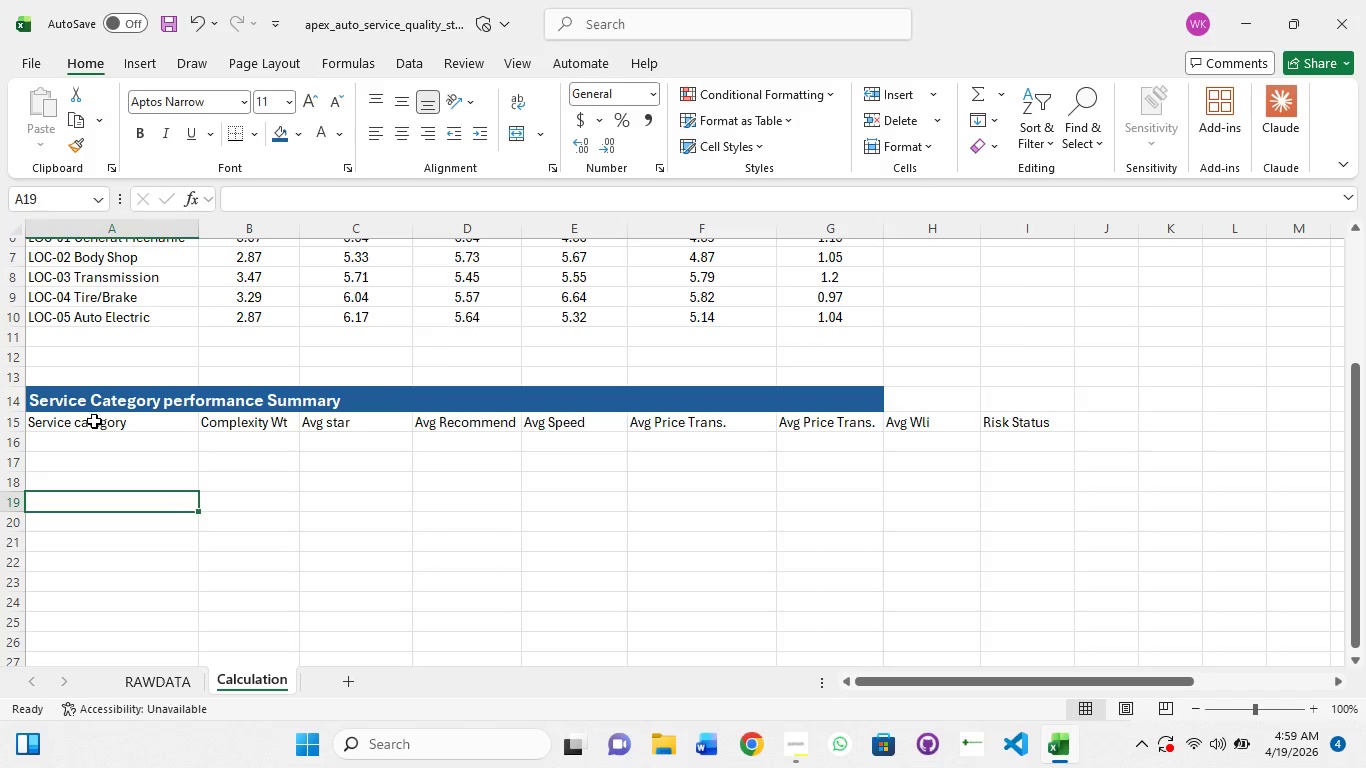 
left_click([94, 421])
 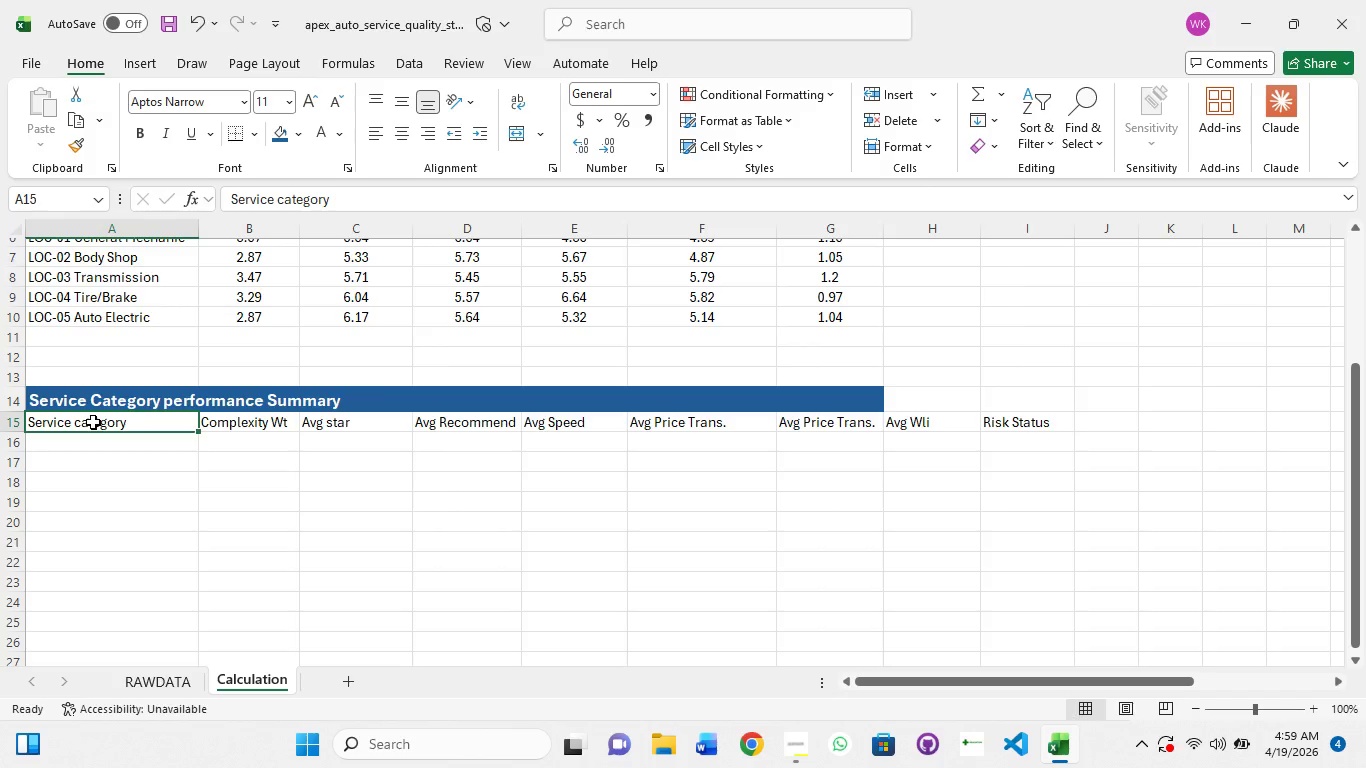 
hold_key(key=ShiftLeft, duration=1.51)
 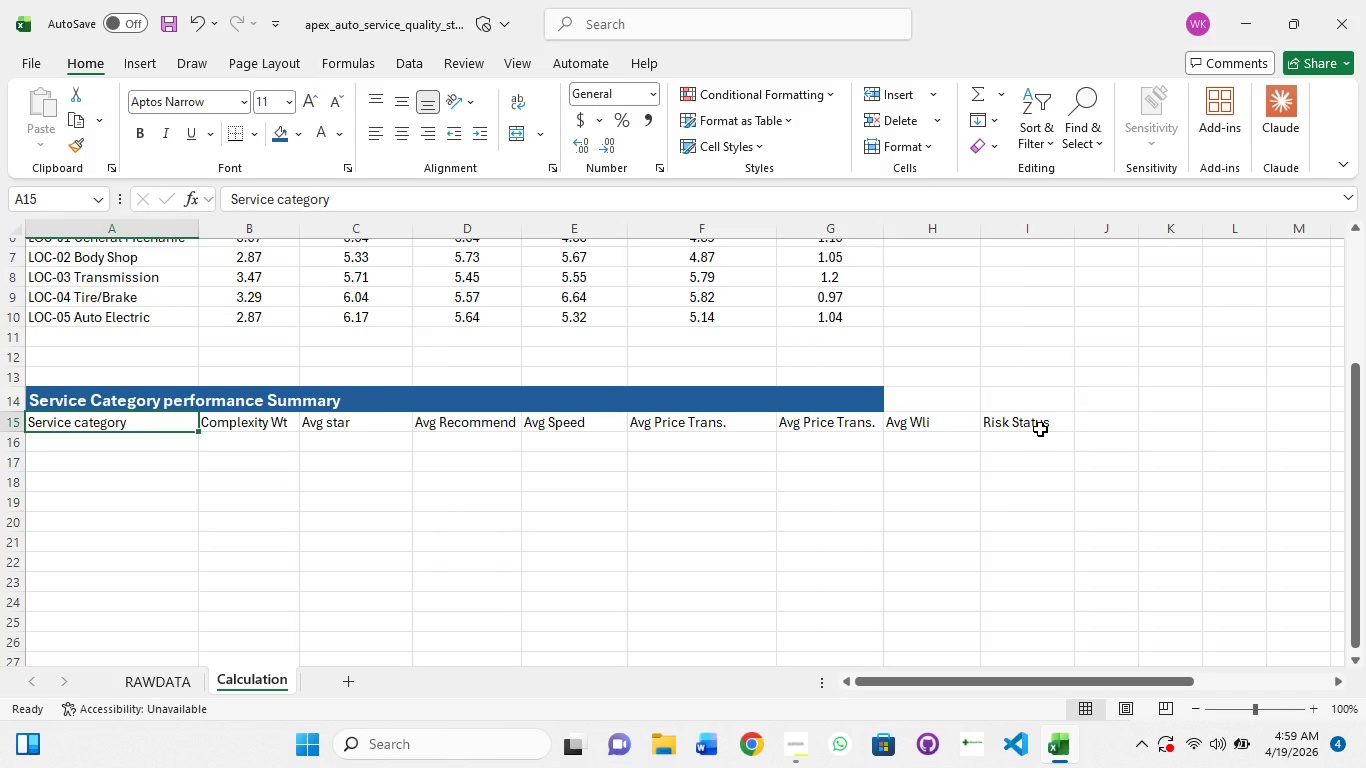 
hold_key(key=ShiftLeft, duration=1.5)
 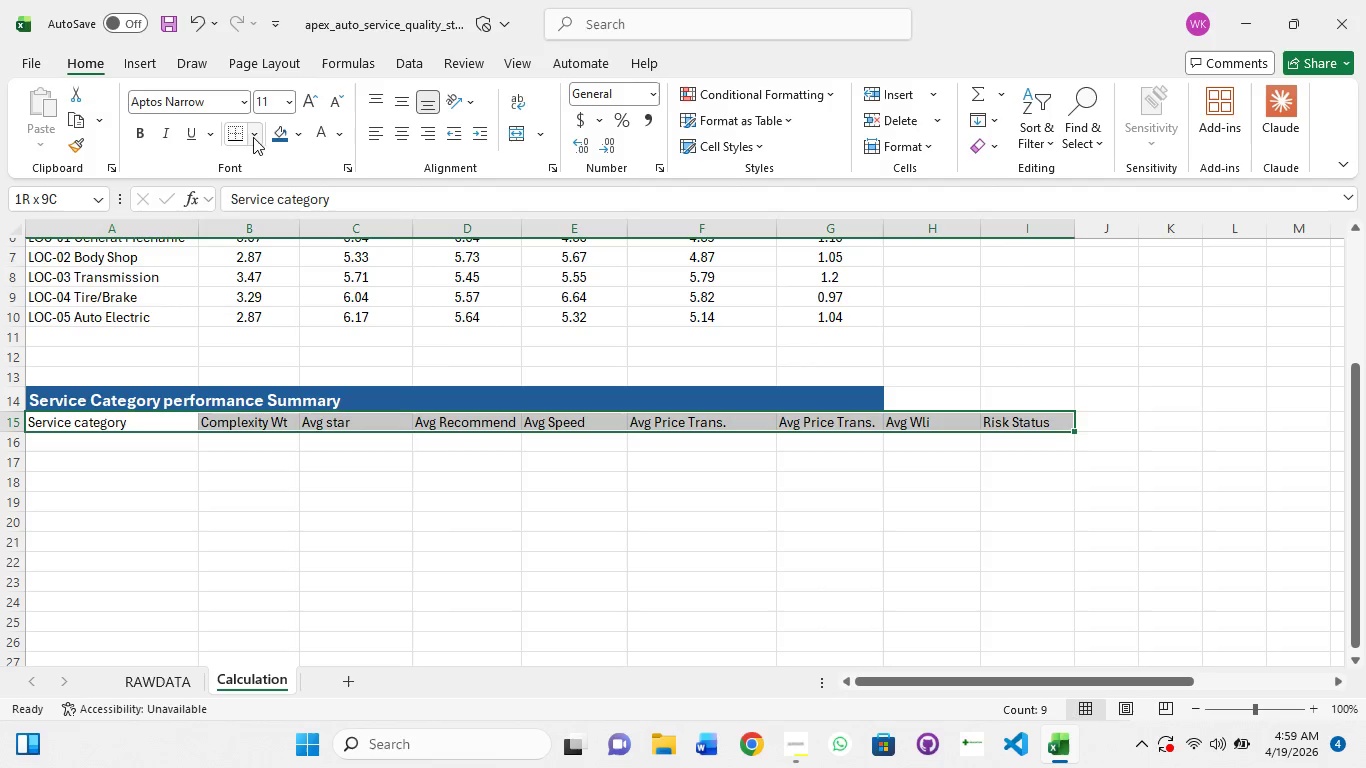 
hold_key(key=ShiftLeft, duration=0.58)
left_click([1039, 426])
 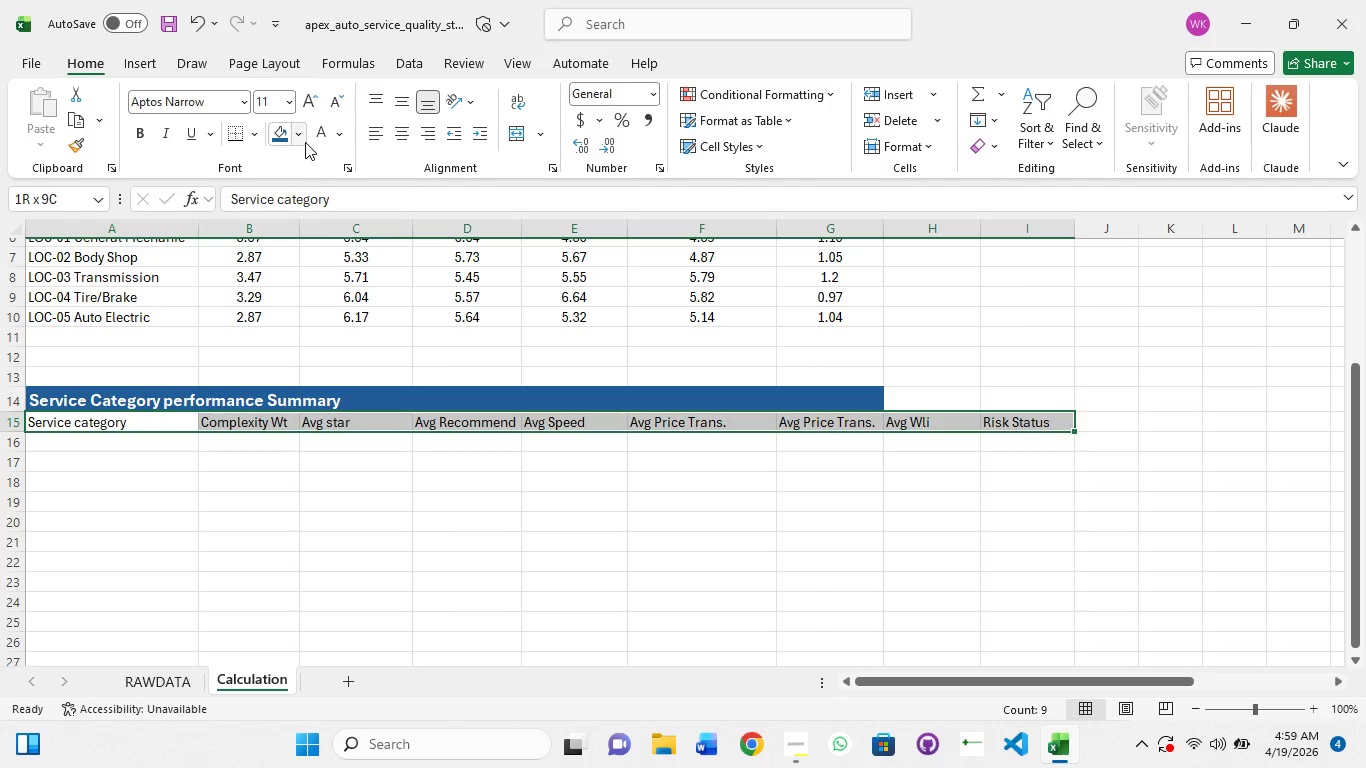 
left_click([303, 140])
 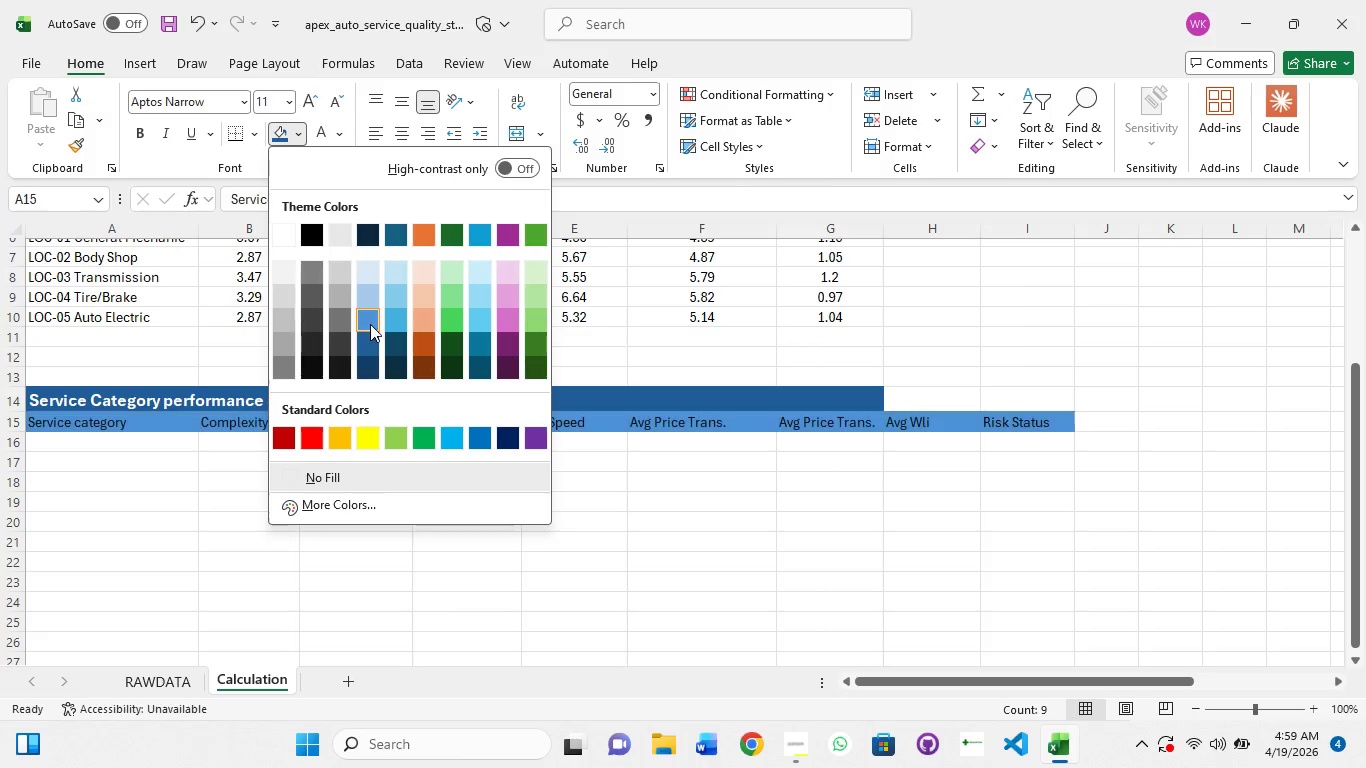 
left_click([370, 324])
 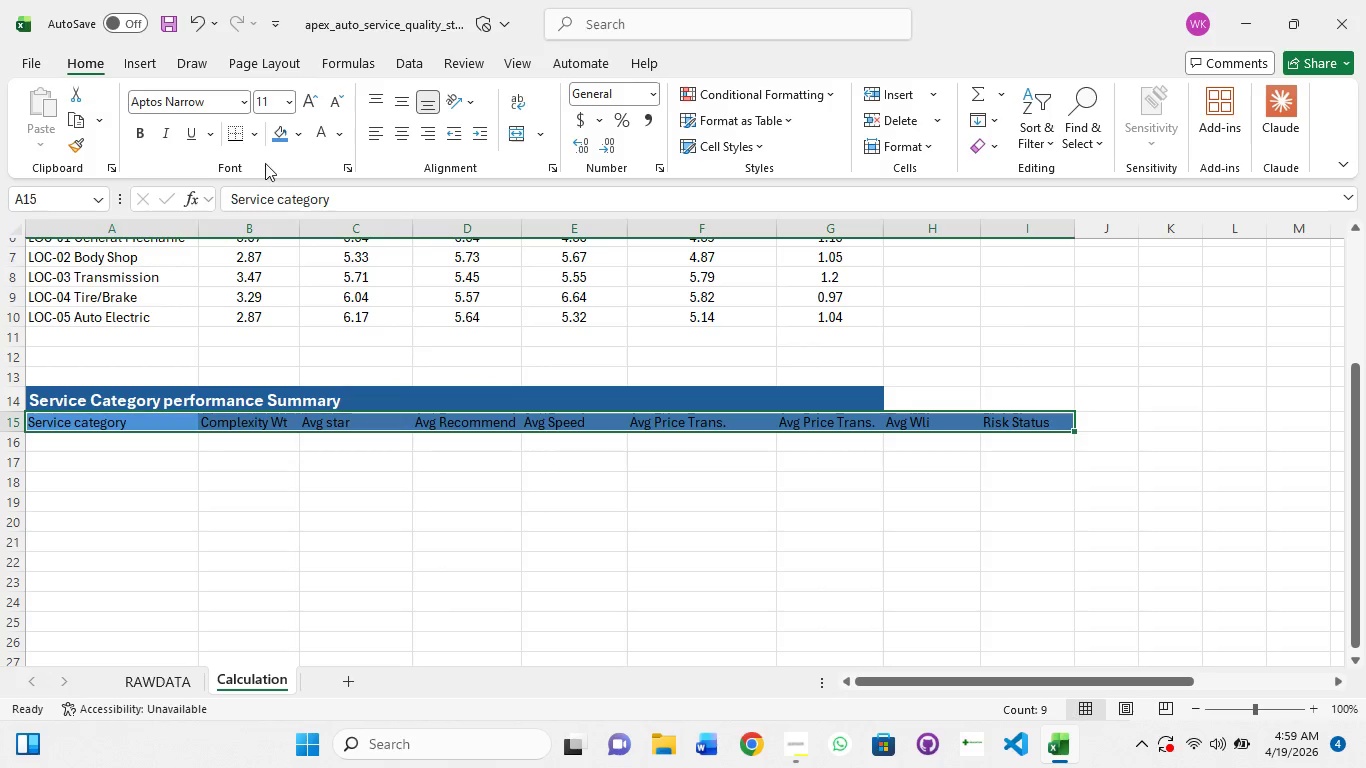 
left_click([317, 134])
 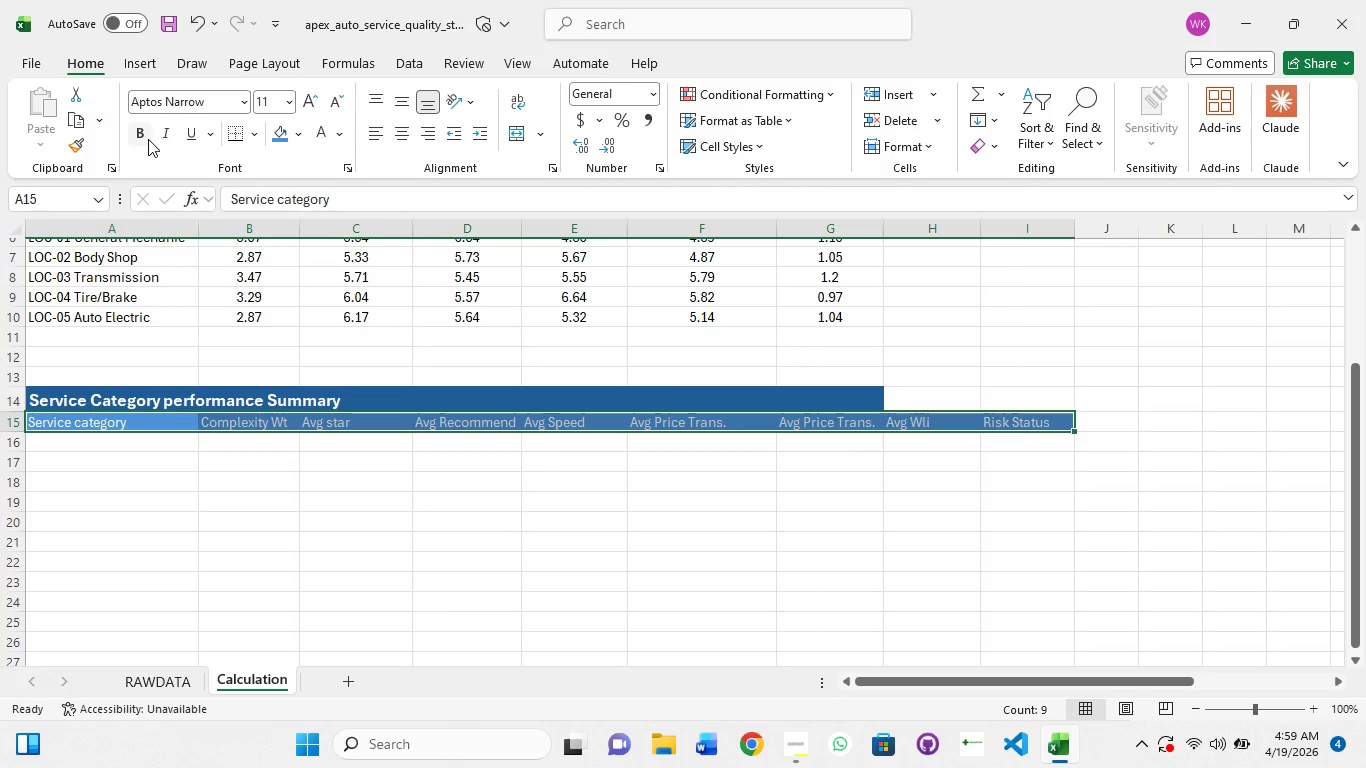 
left_click([148, 139])
 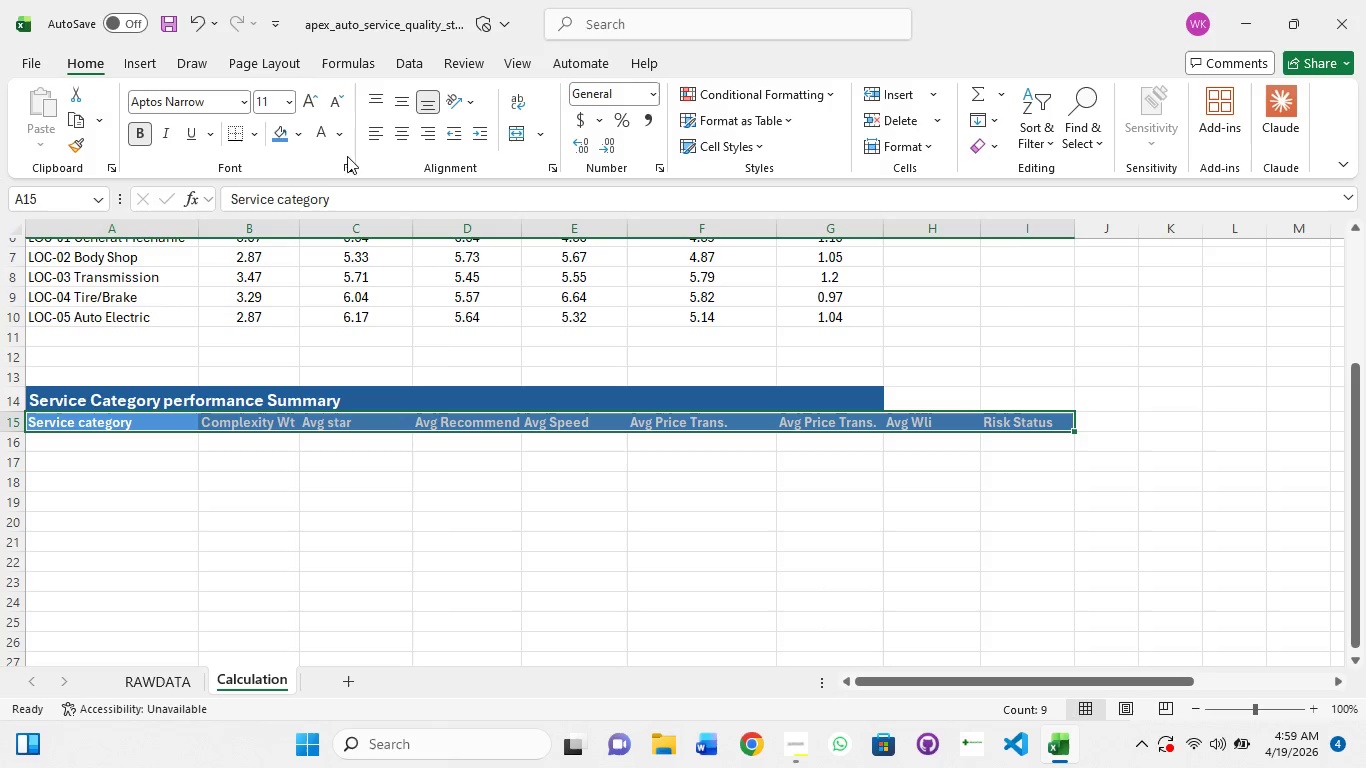 
left_click([303, 375])
 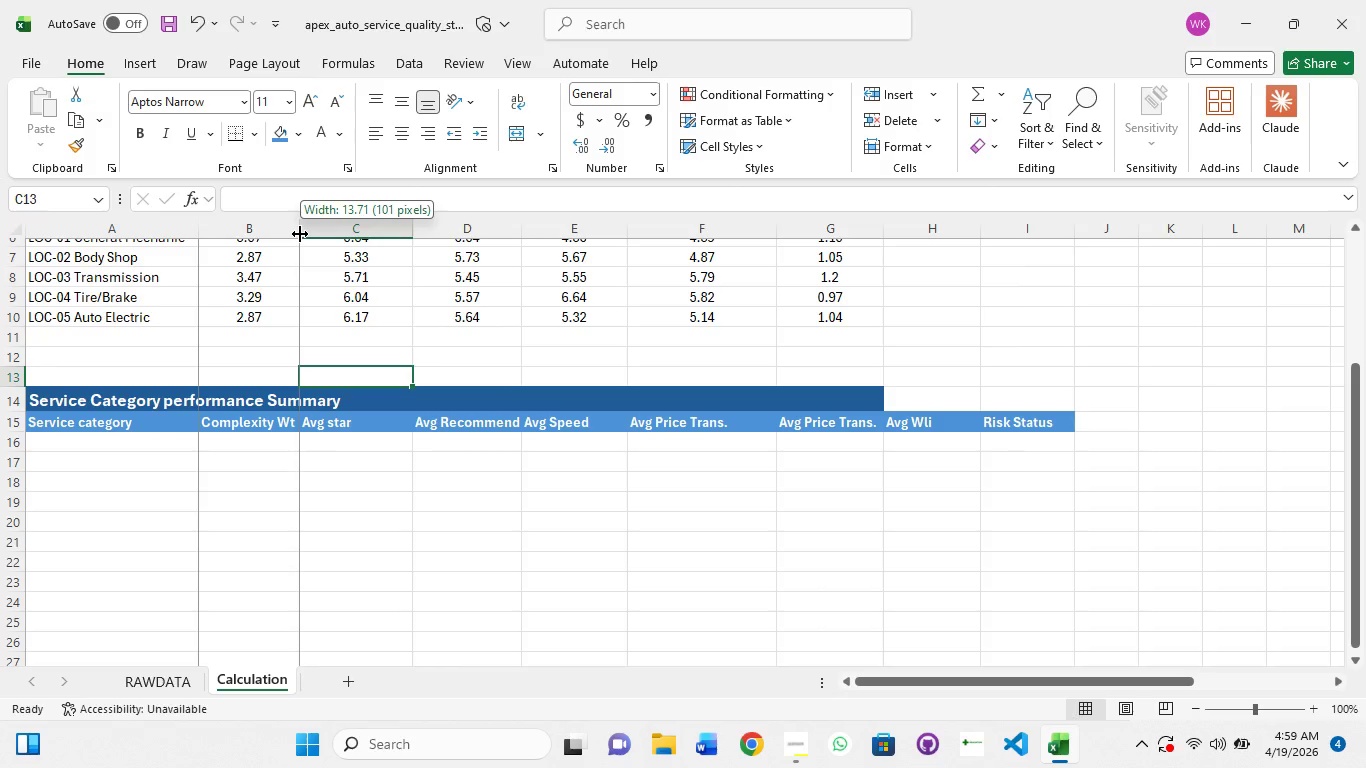 
double_click([300, 234])
 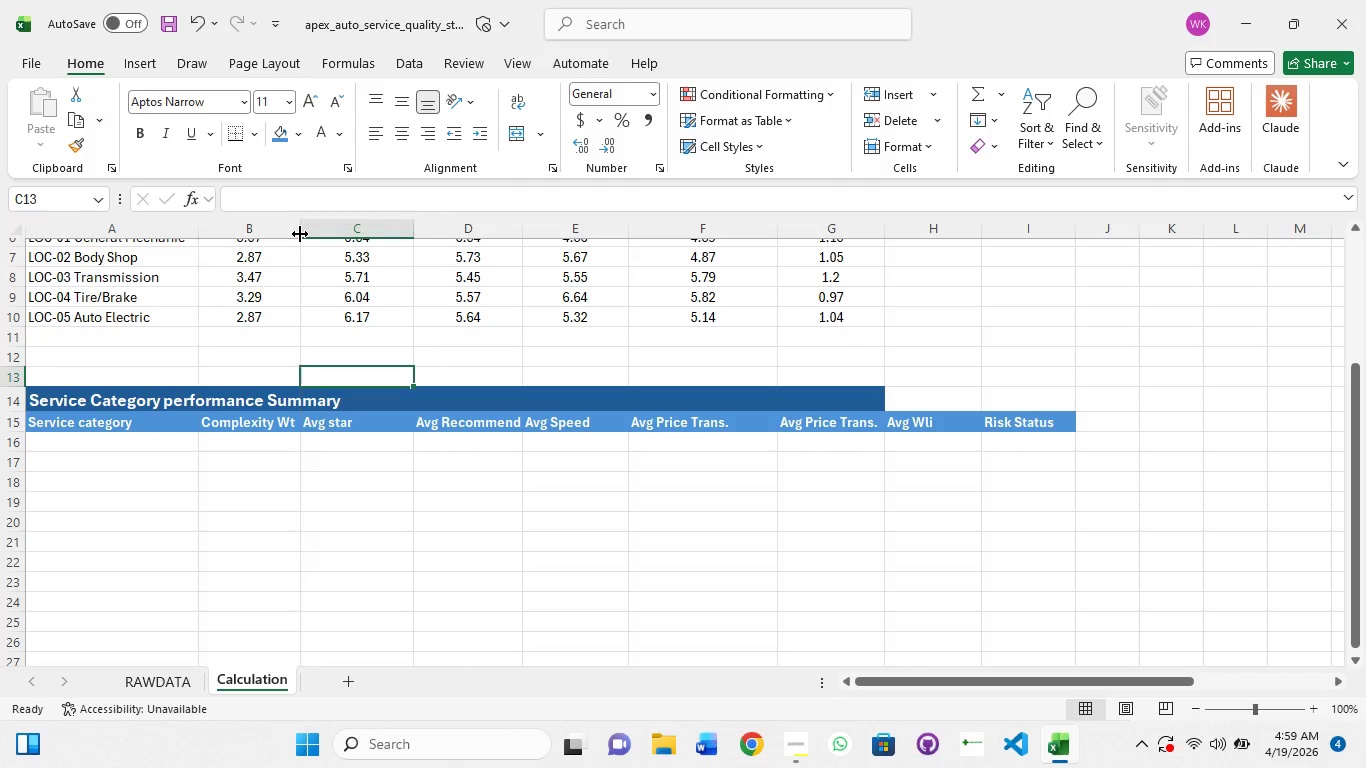 
left_click([300, 234])
 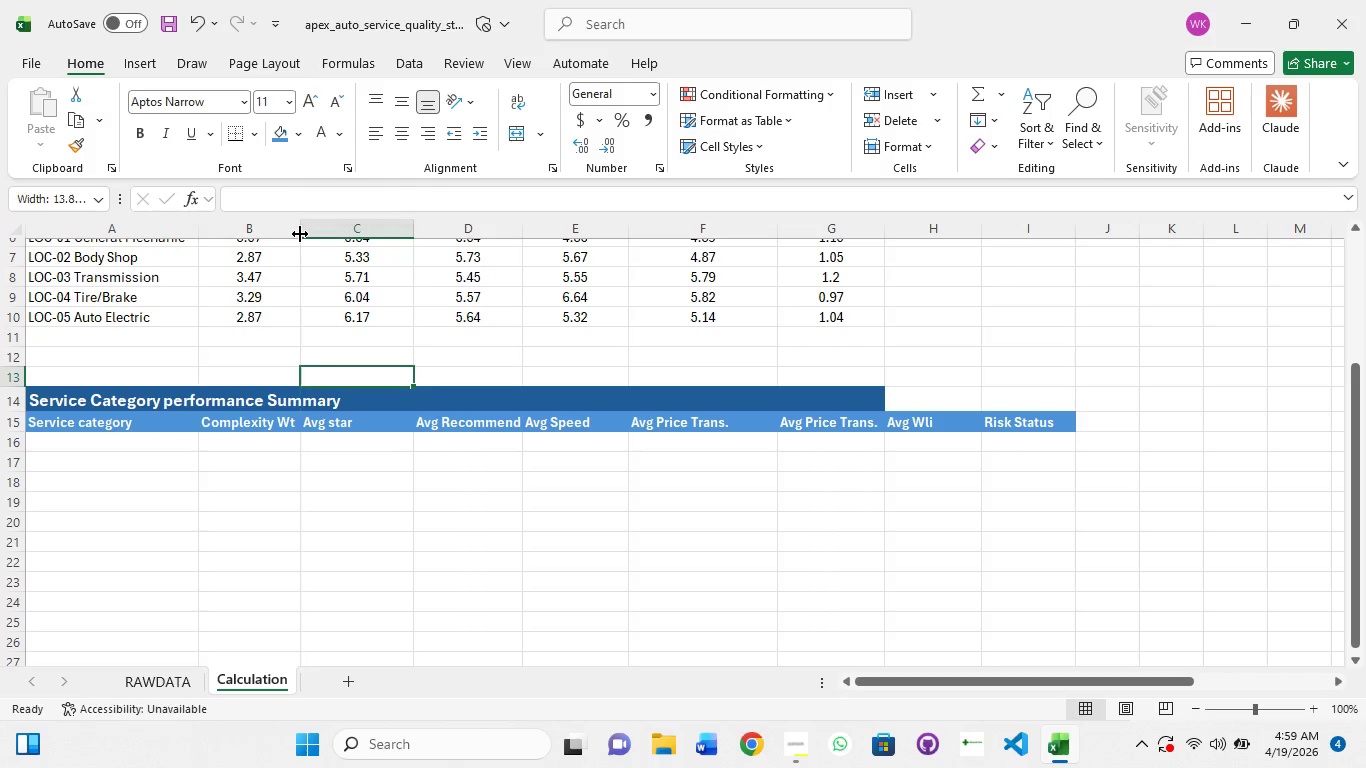 
left_click([300, 234])
 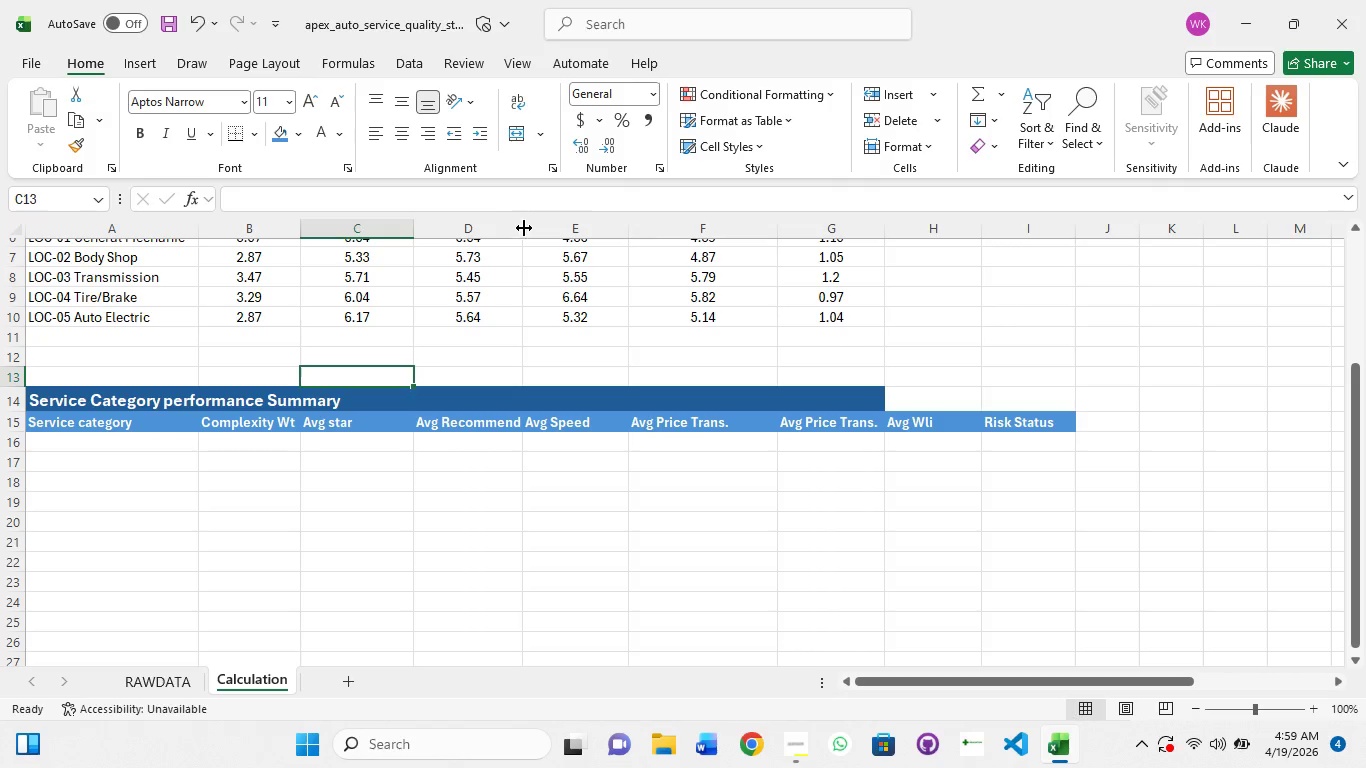 
double_click([524, 228])
 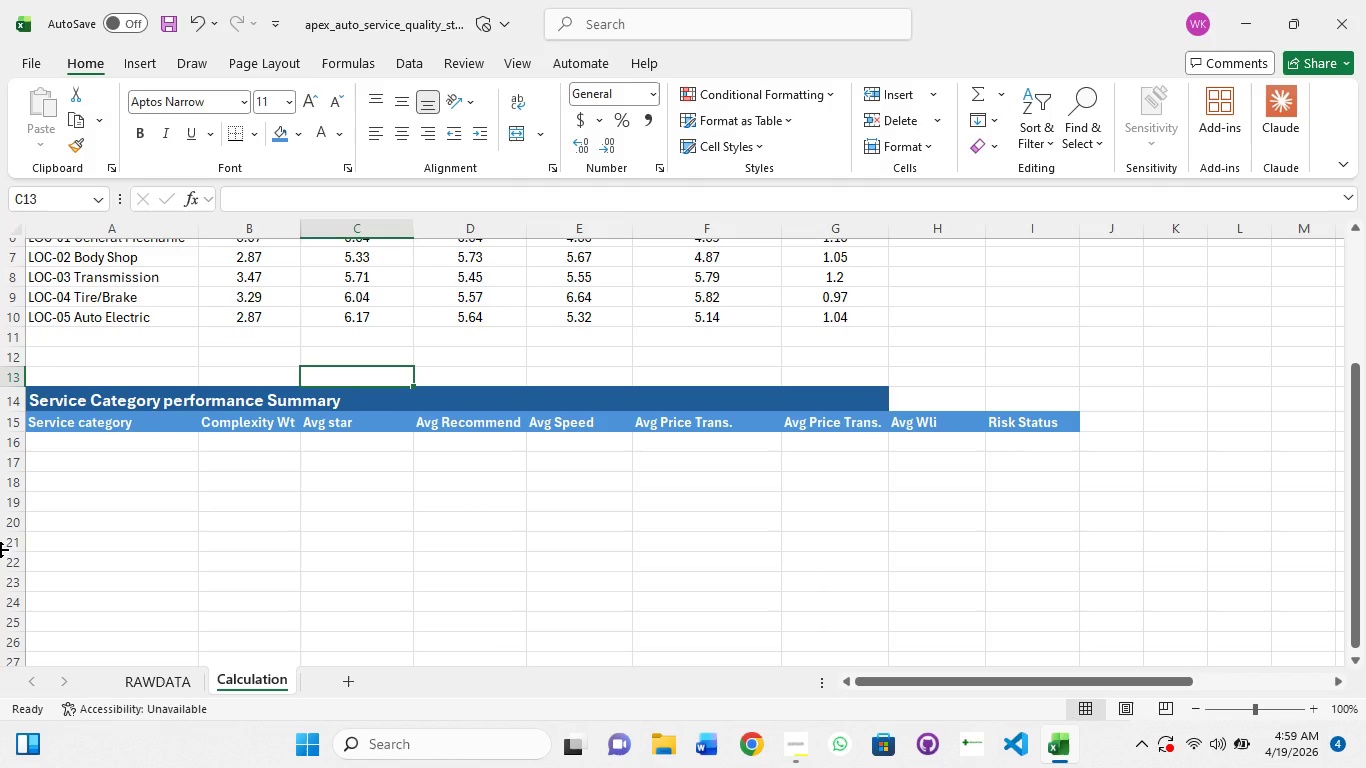 
wait(9.67)
 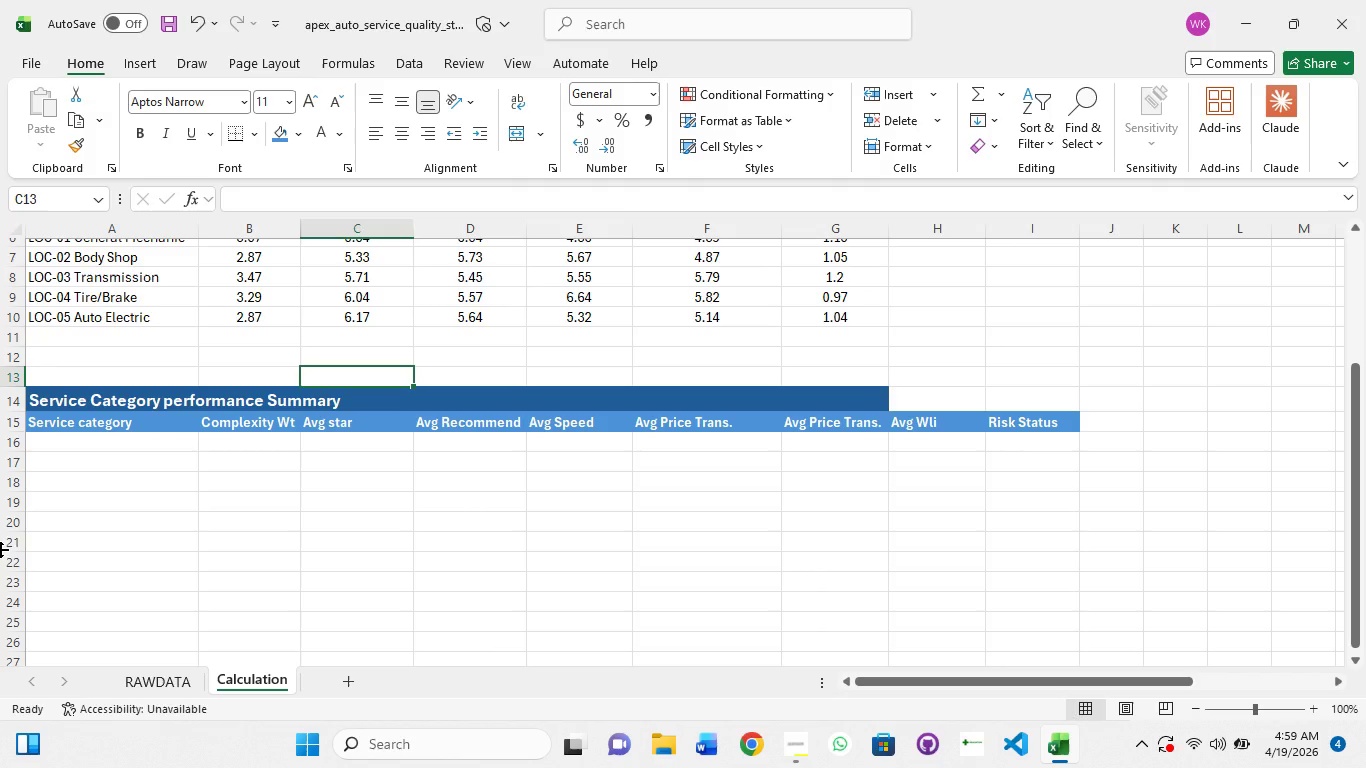 
left_click([134, 451])
 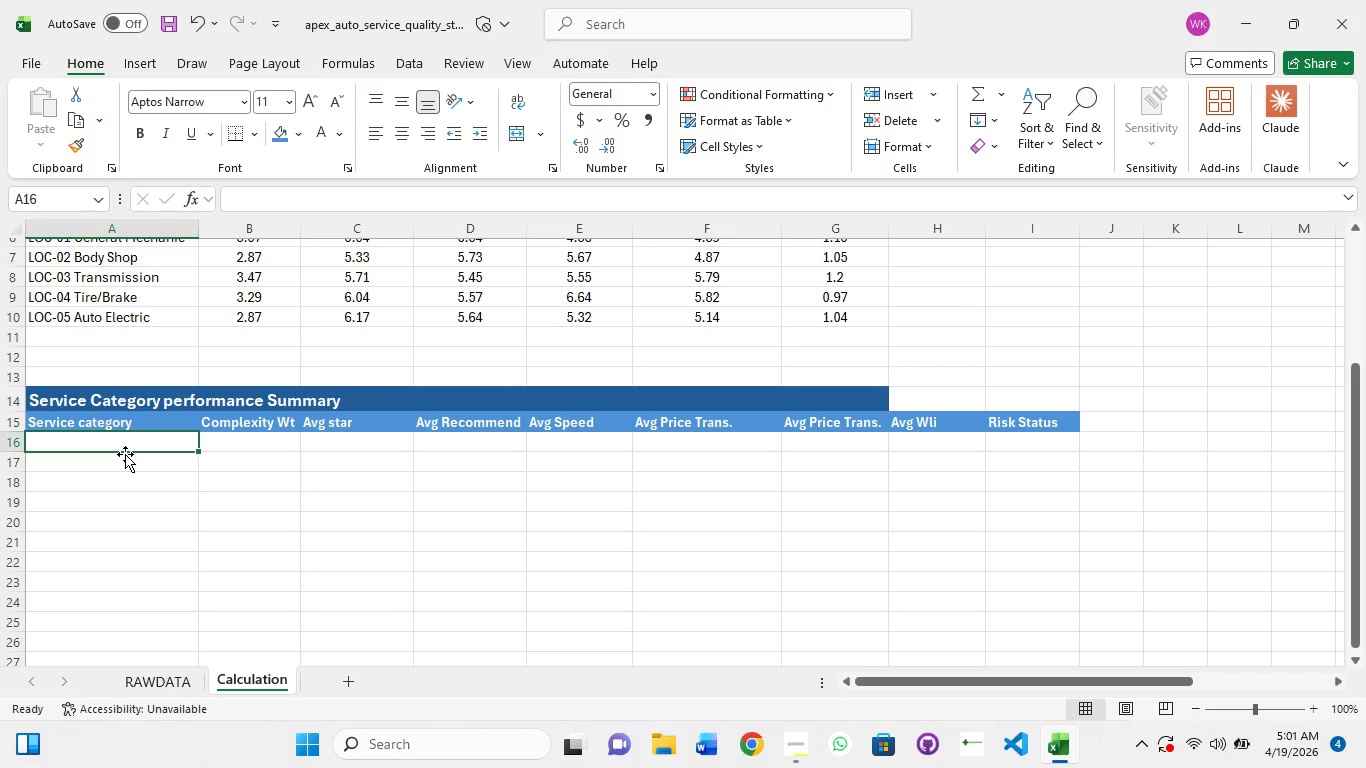 
wait(111.36)
 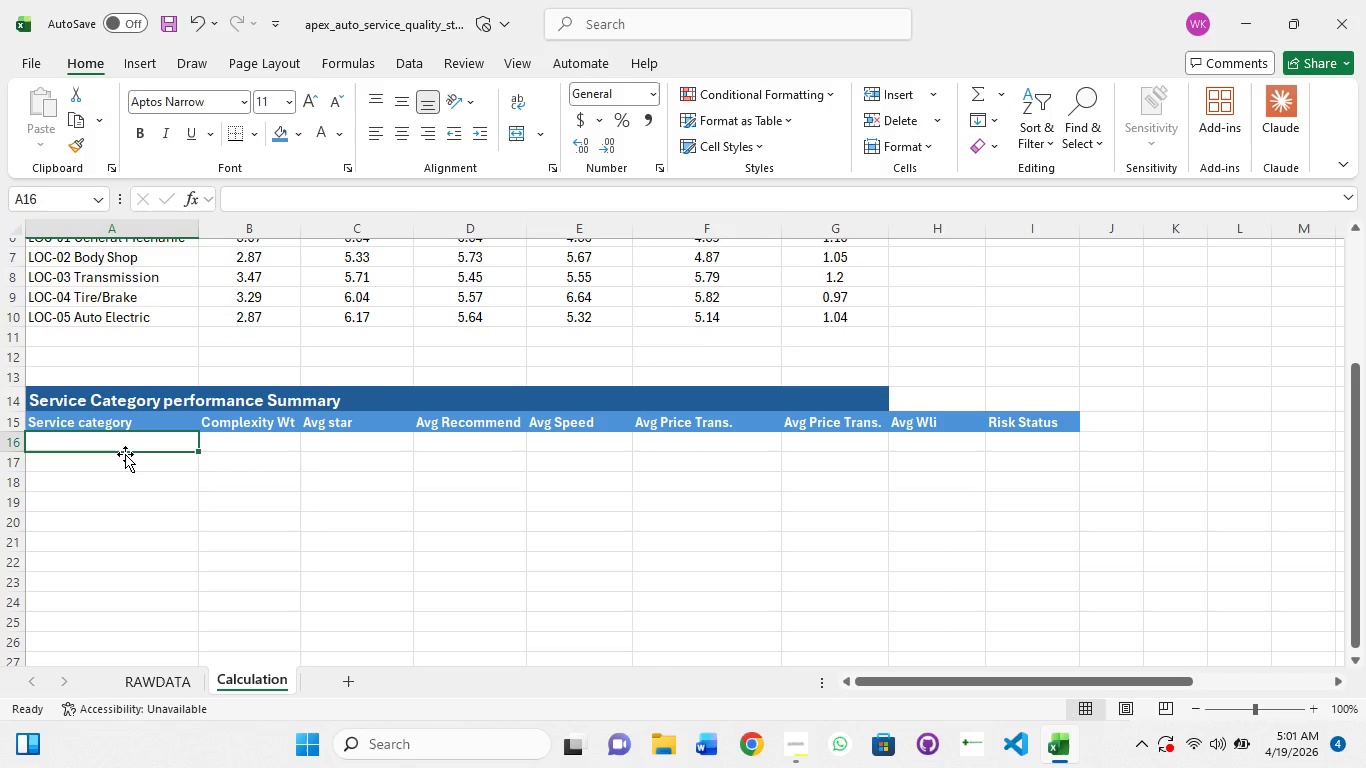 
type(Ac Repairws)
 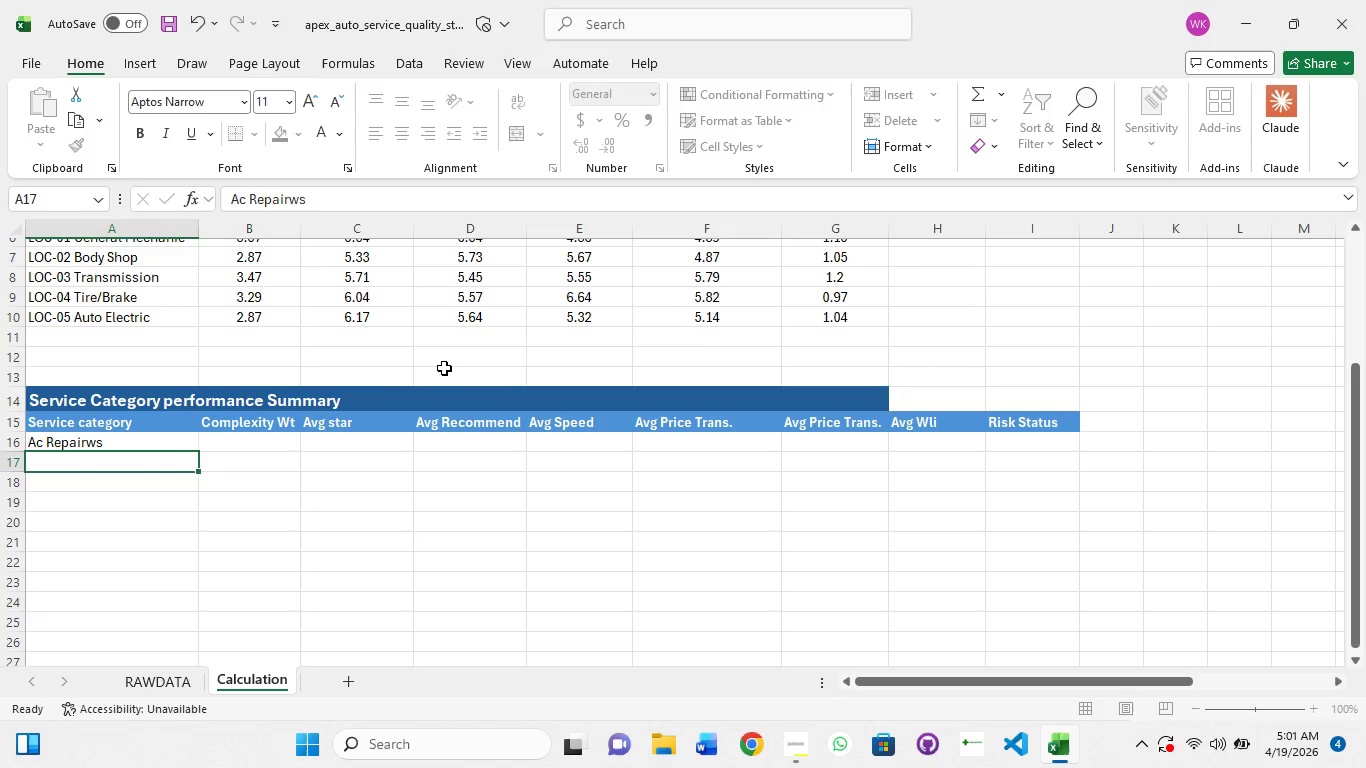 
key(Enter)
 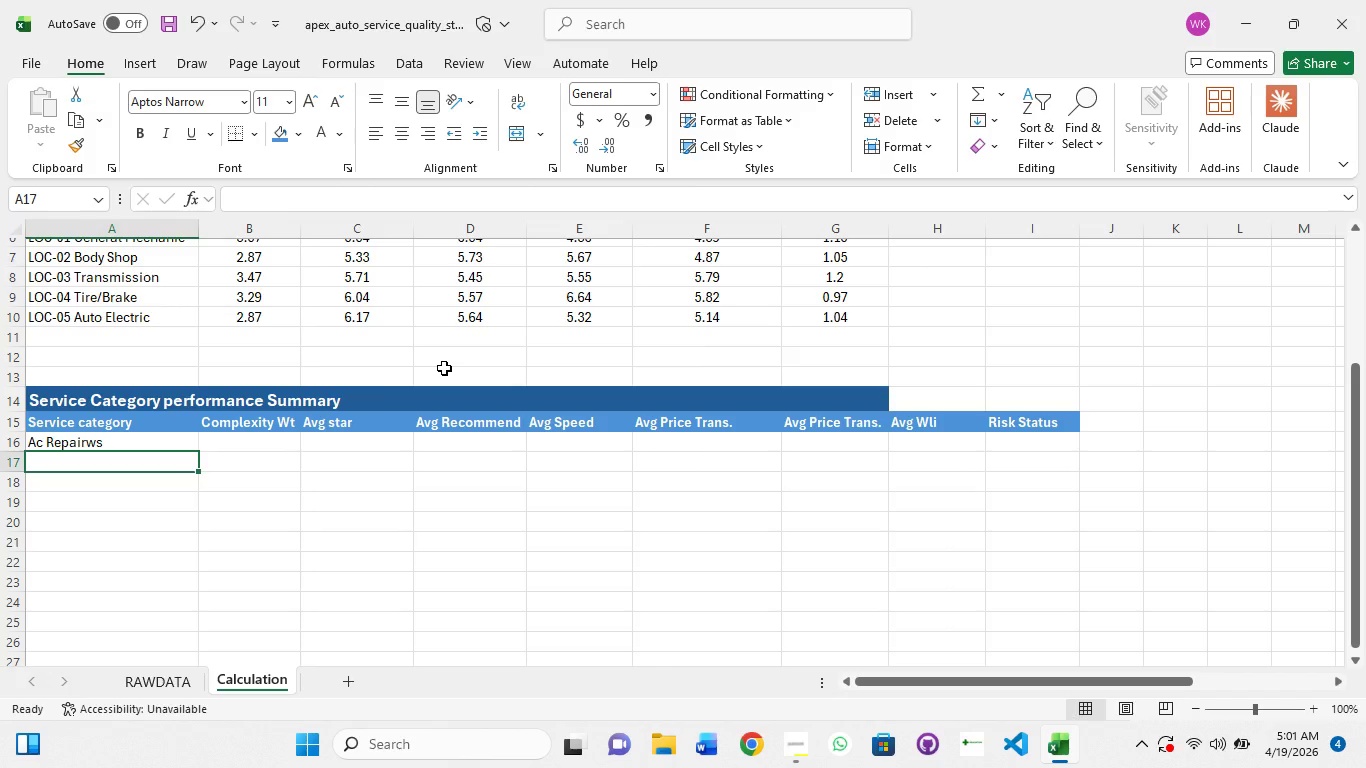 
type(Battery Replacement)
 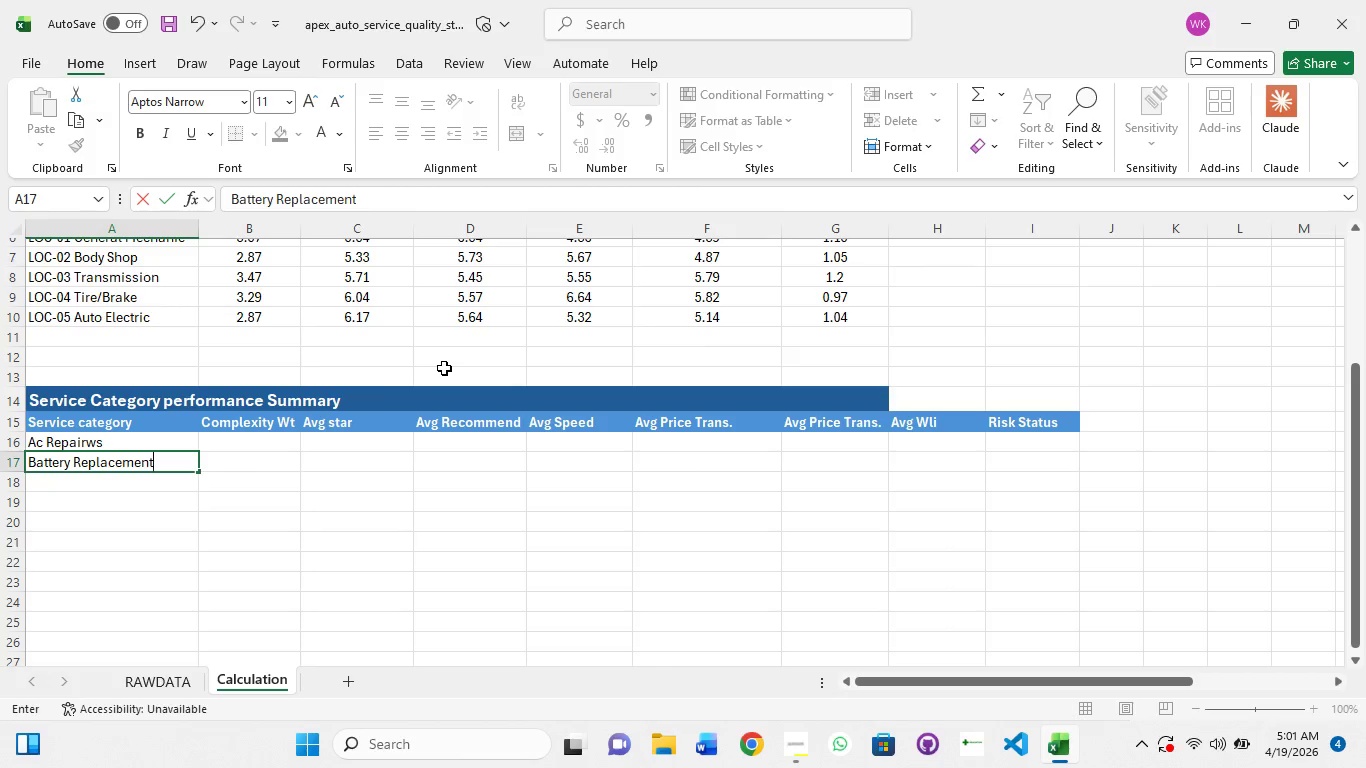 
key(Enter)
 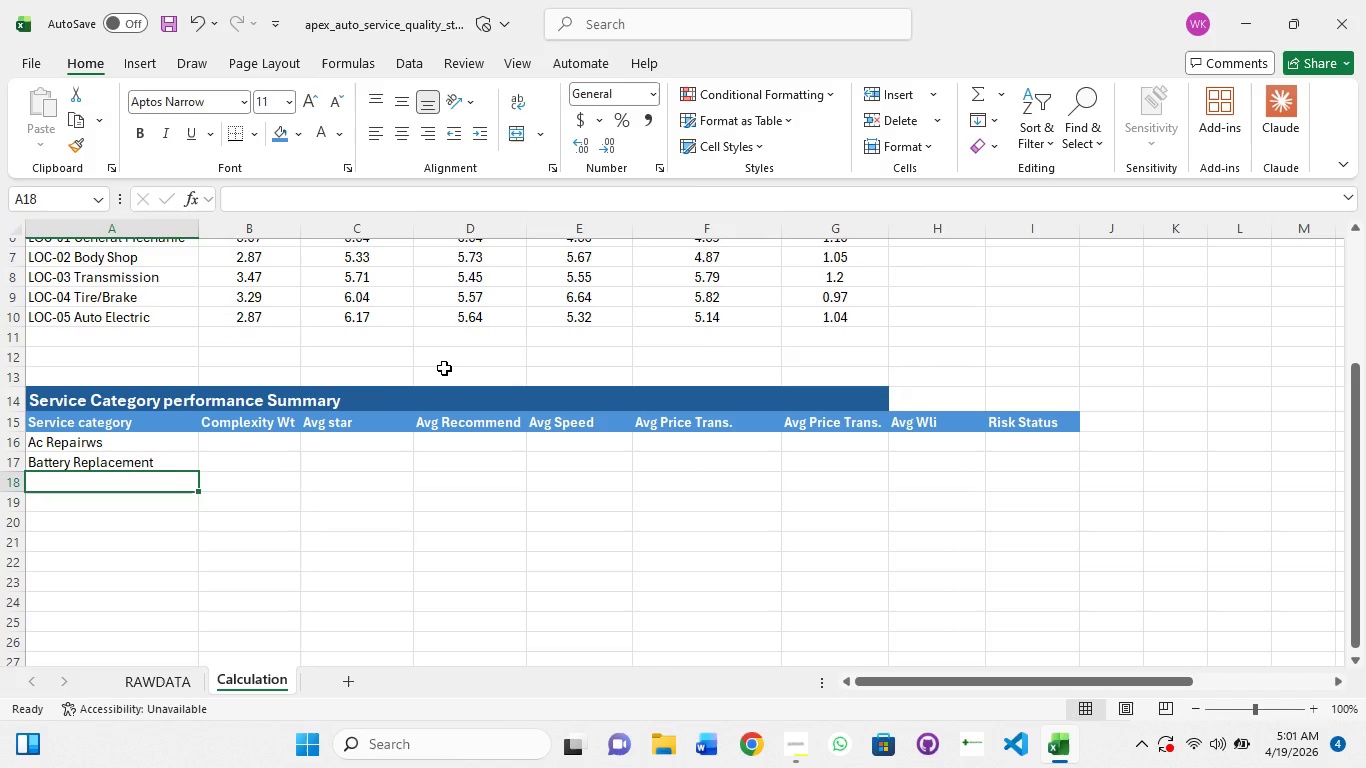 
type(Body)
 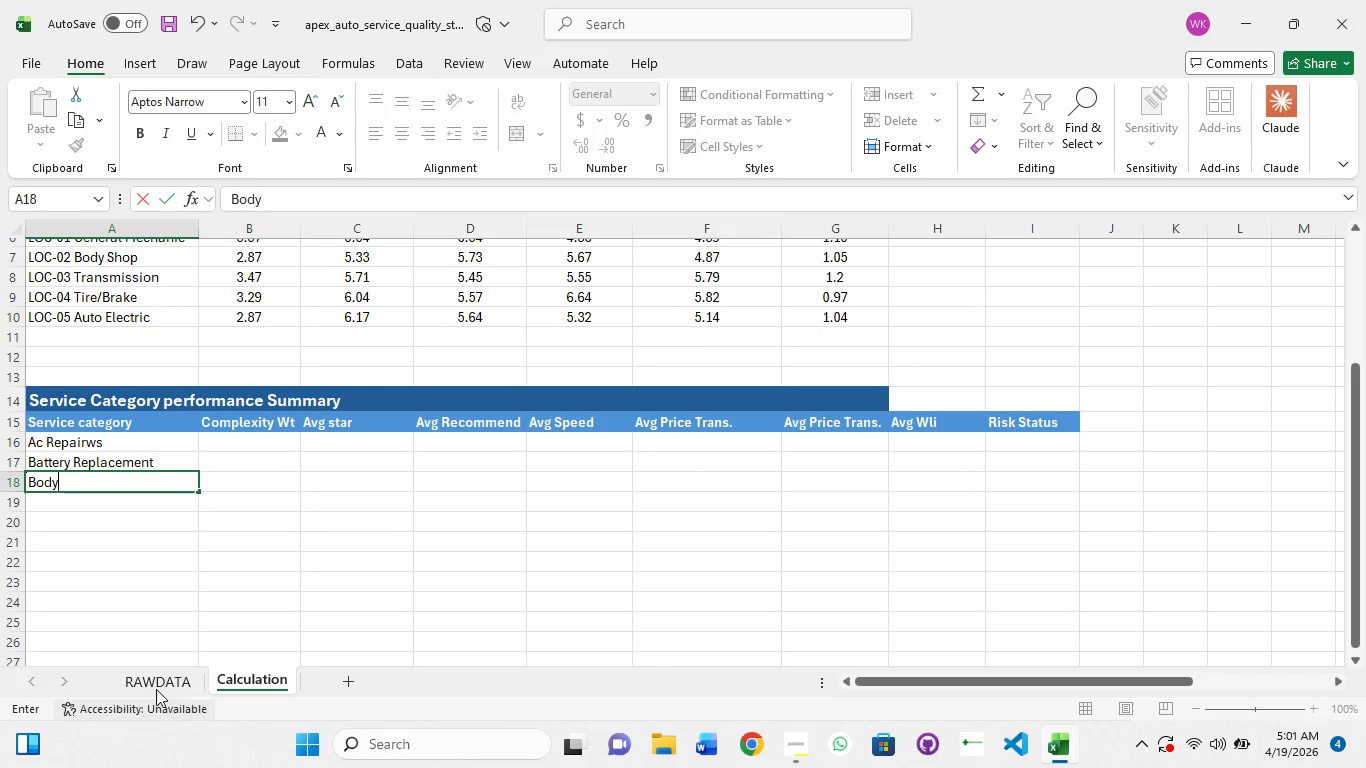 
left_click([161, 677])
 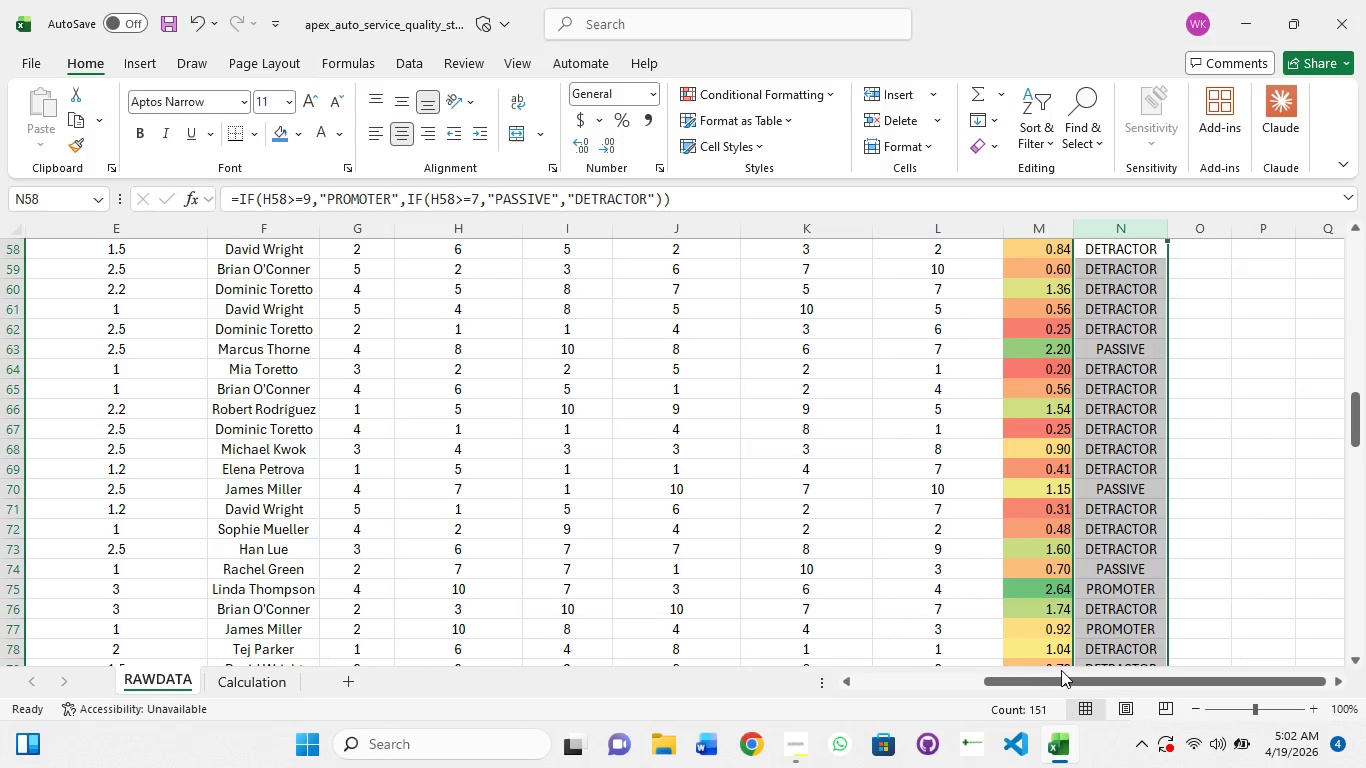 
left_click_drag(start_coordinate=[1061, 682], to_coordinate=[636, 723])
 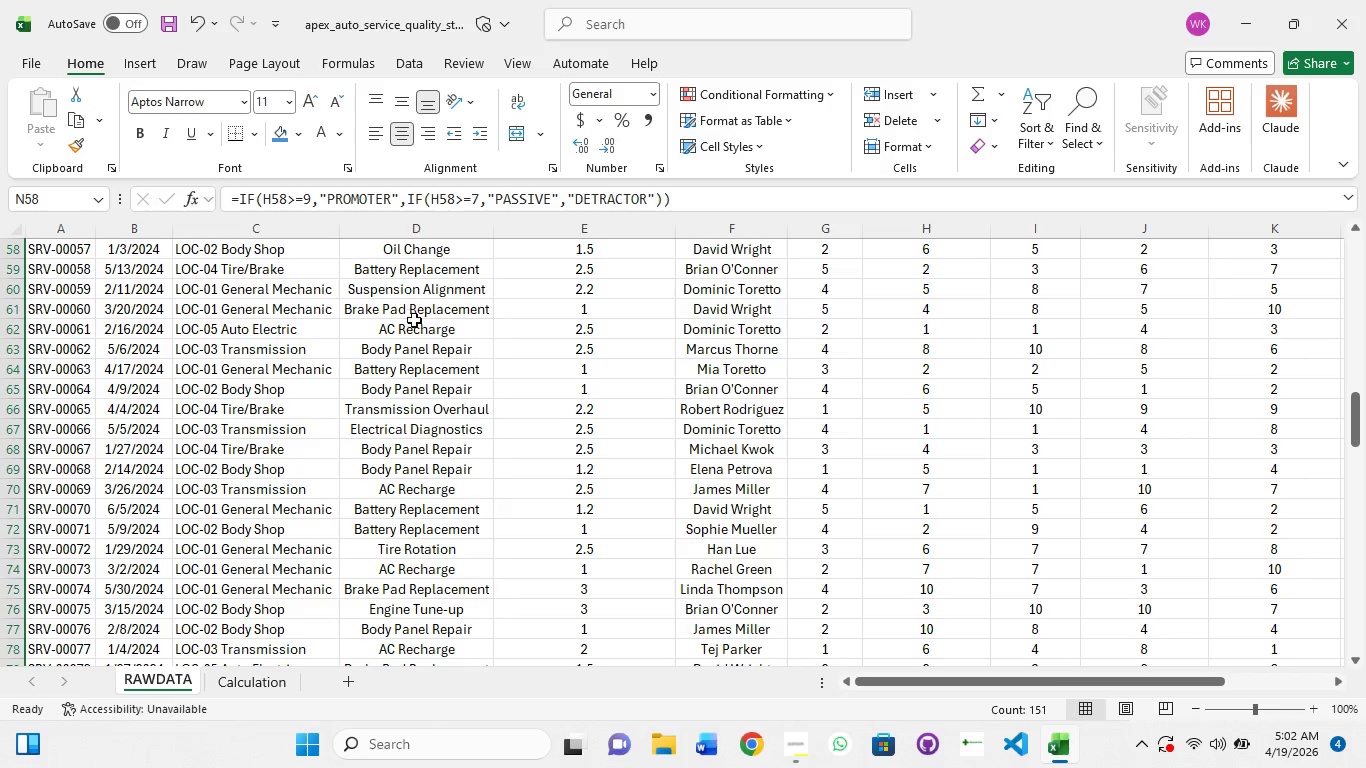 
scroll: coordinate [412, 322], scroll_direction: up, amount: 20.0
 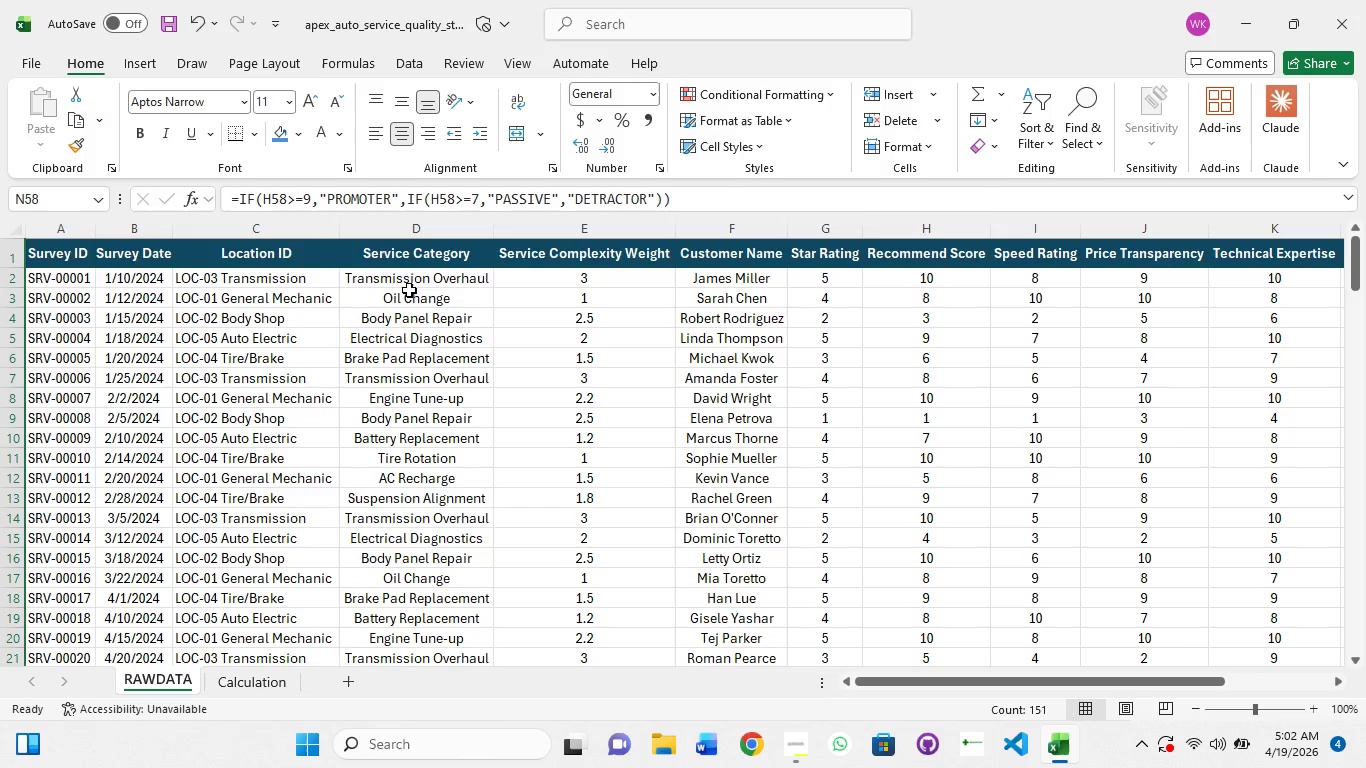 
wait(23.39)
 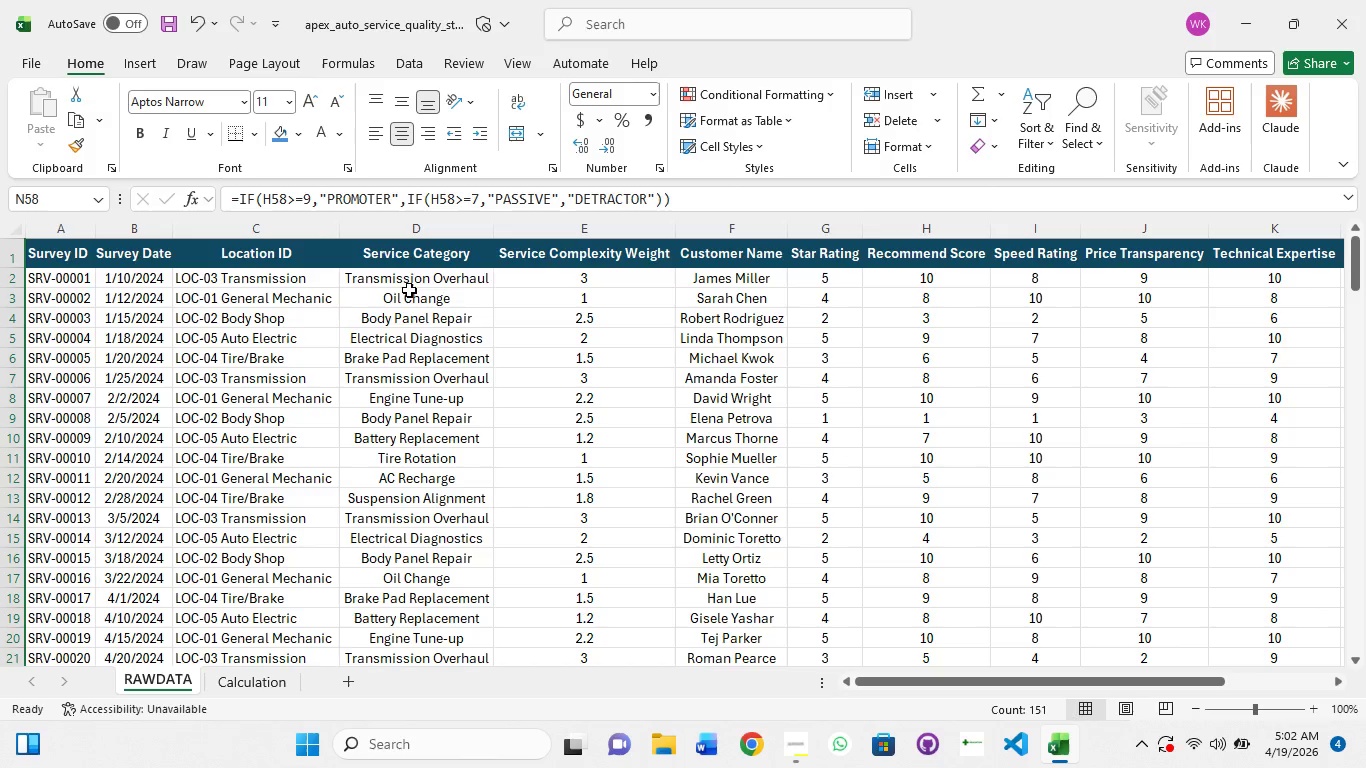 
left_click([407, 284])
 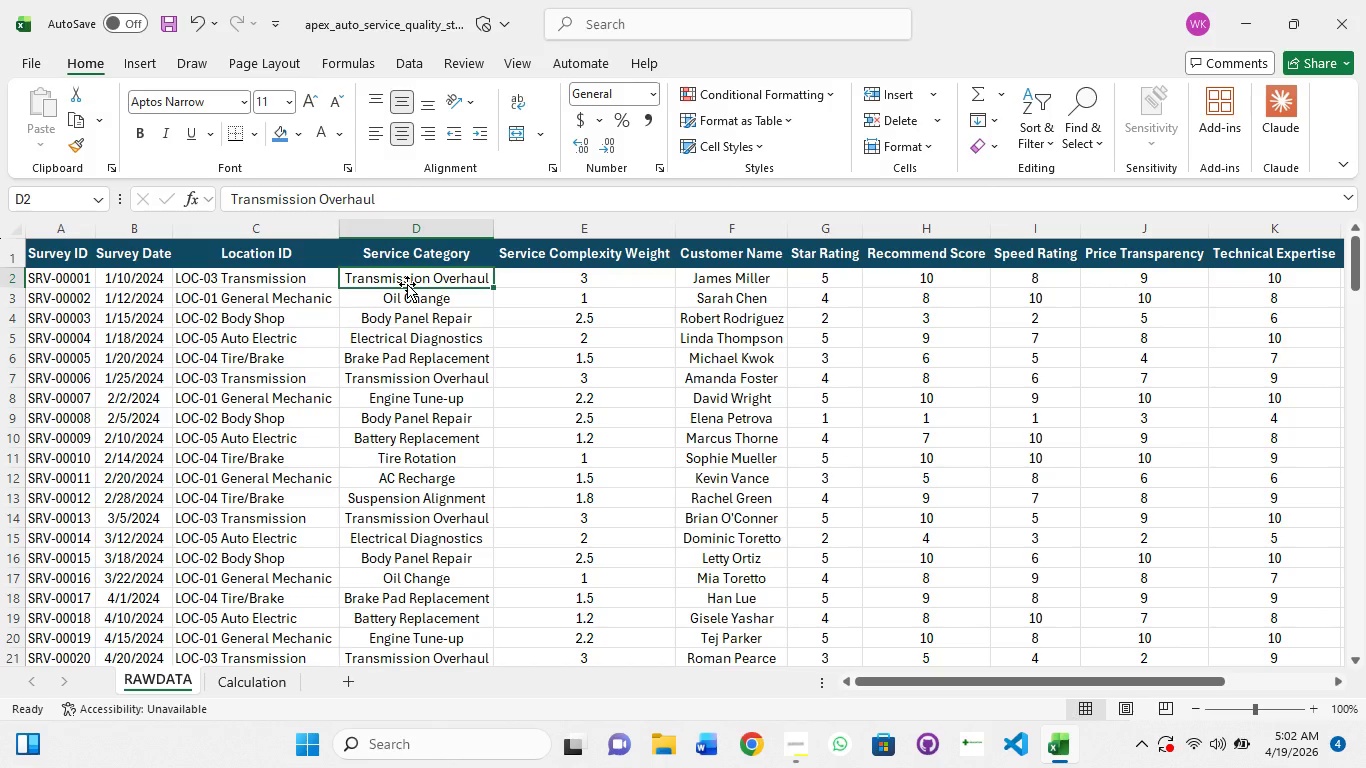 
hold_key(key=ShiftLeft, duration=1.5)
 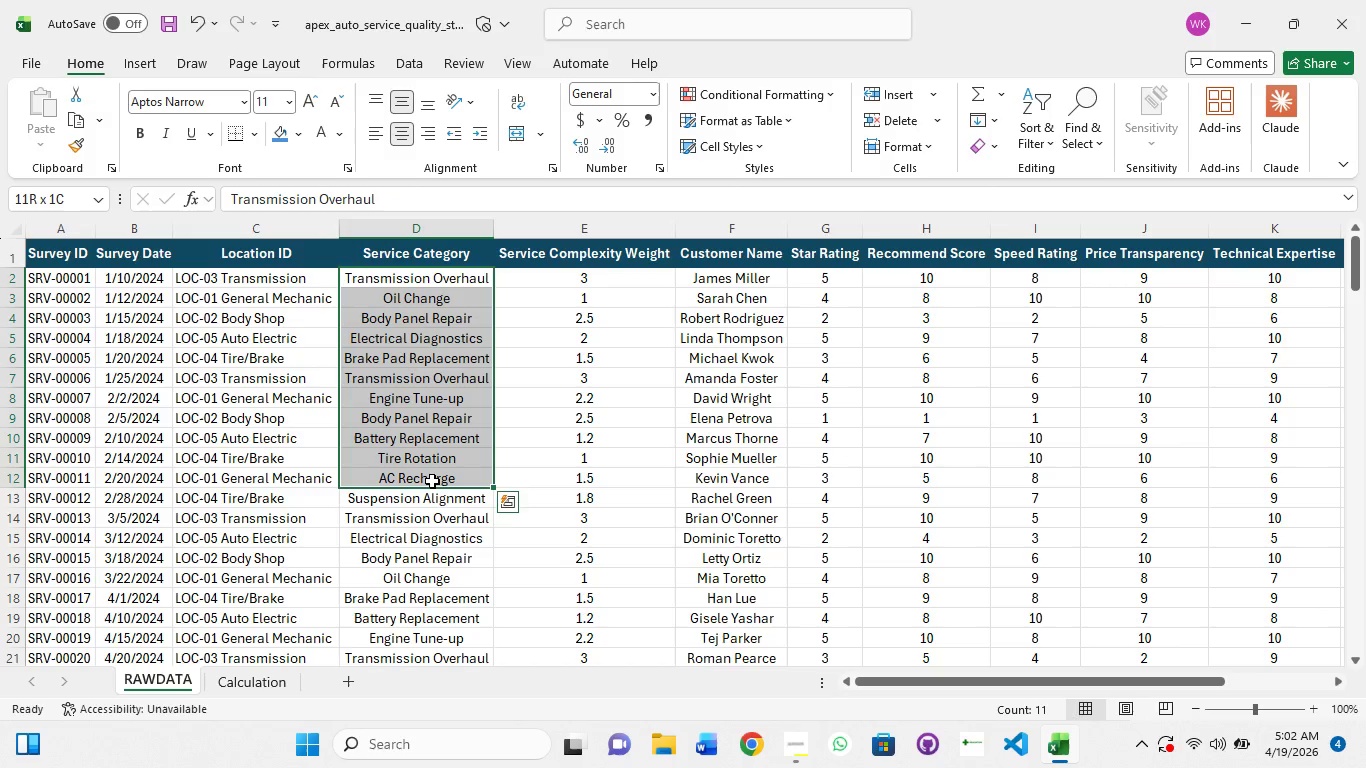 
hold_key(key=ShiftLeft, duration=1.52)
left_click([432, 481])
 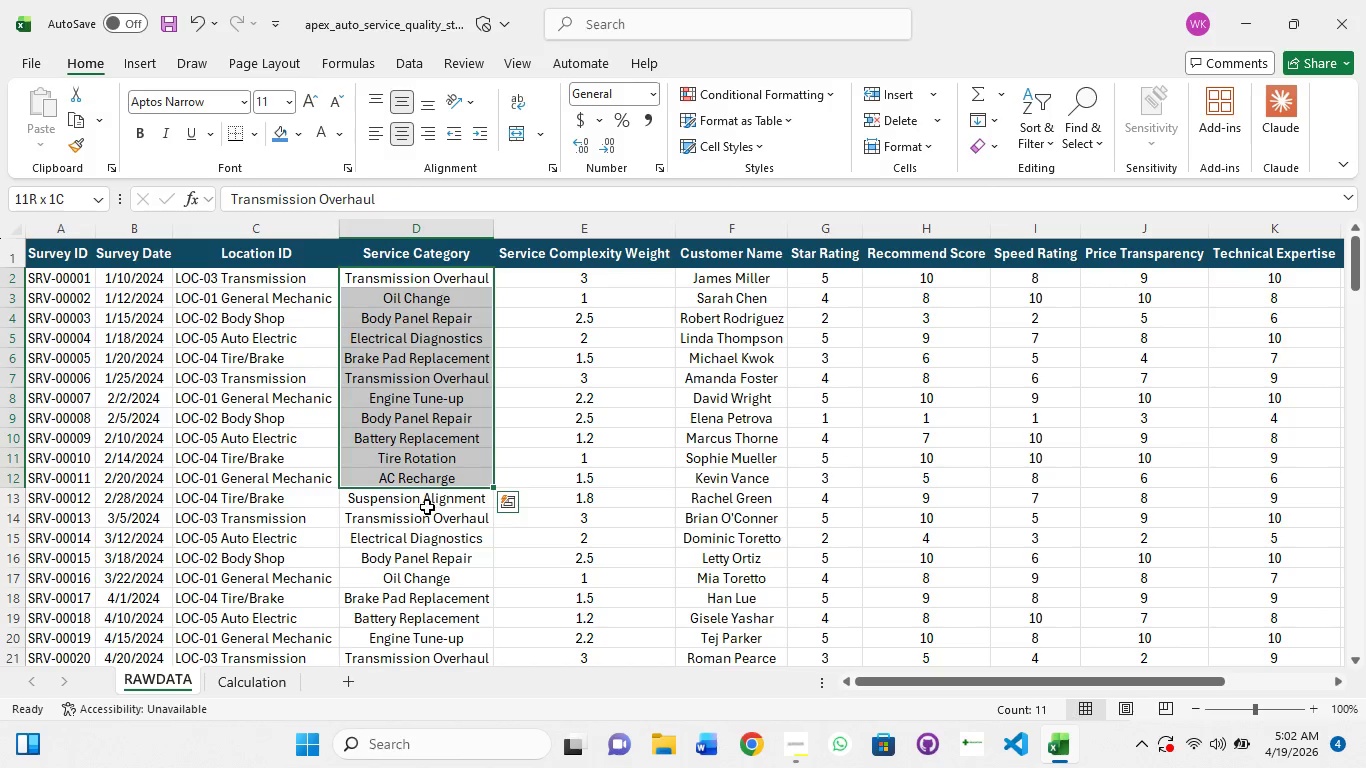 
hold_key(key=ShiftLeft, duration=1.5)
left_click([427, 512])
 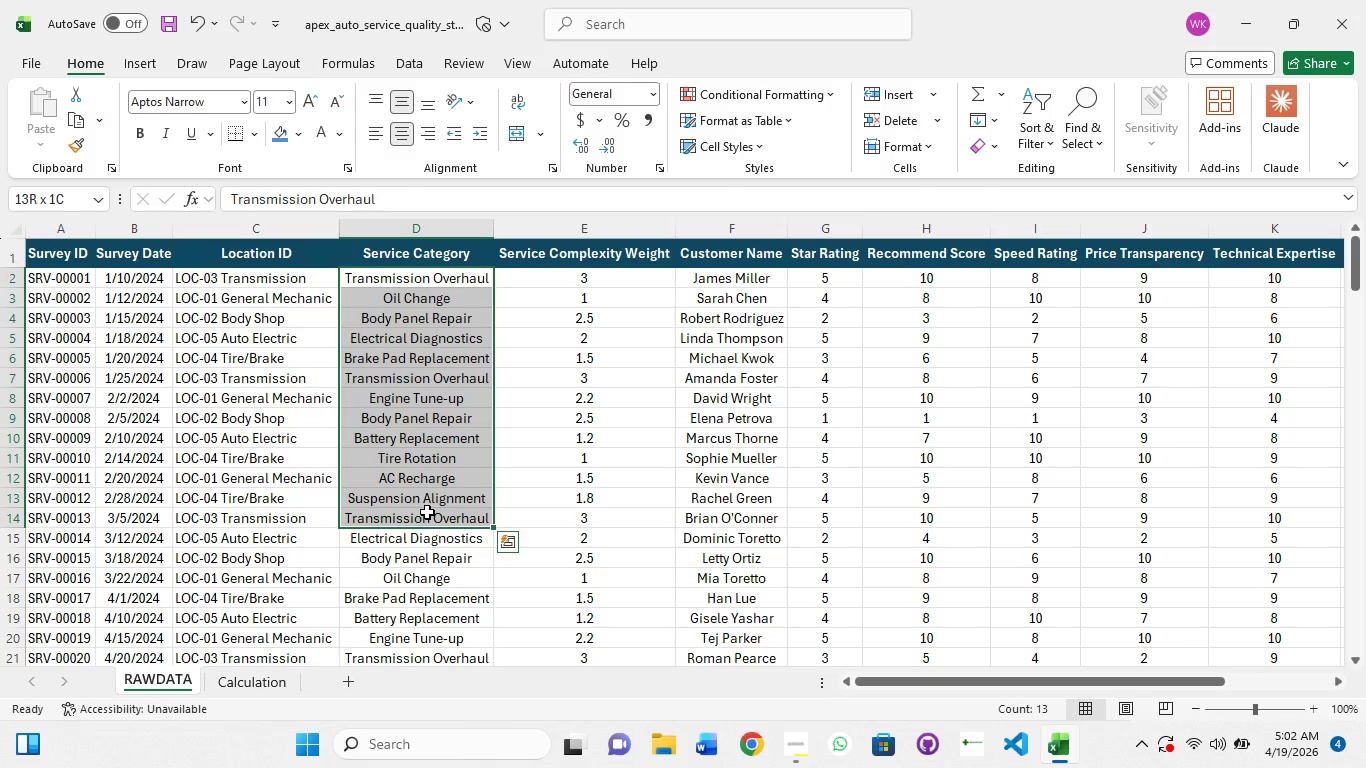 
hold_key(key=ShiftLeft, duration=1.51)
 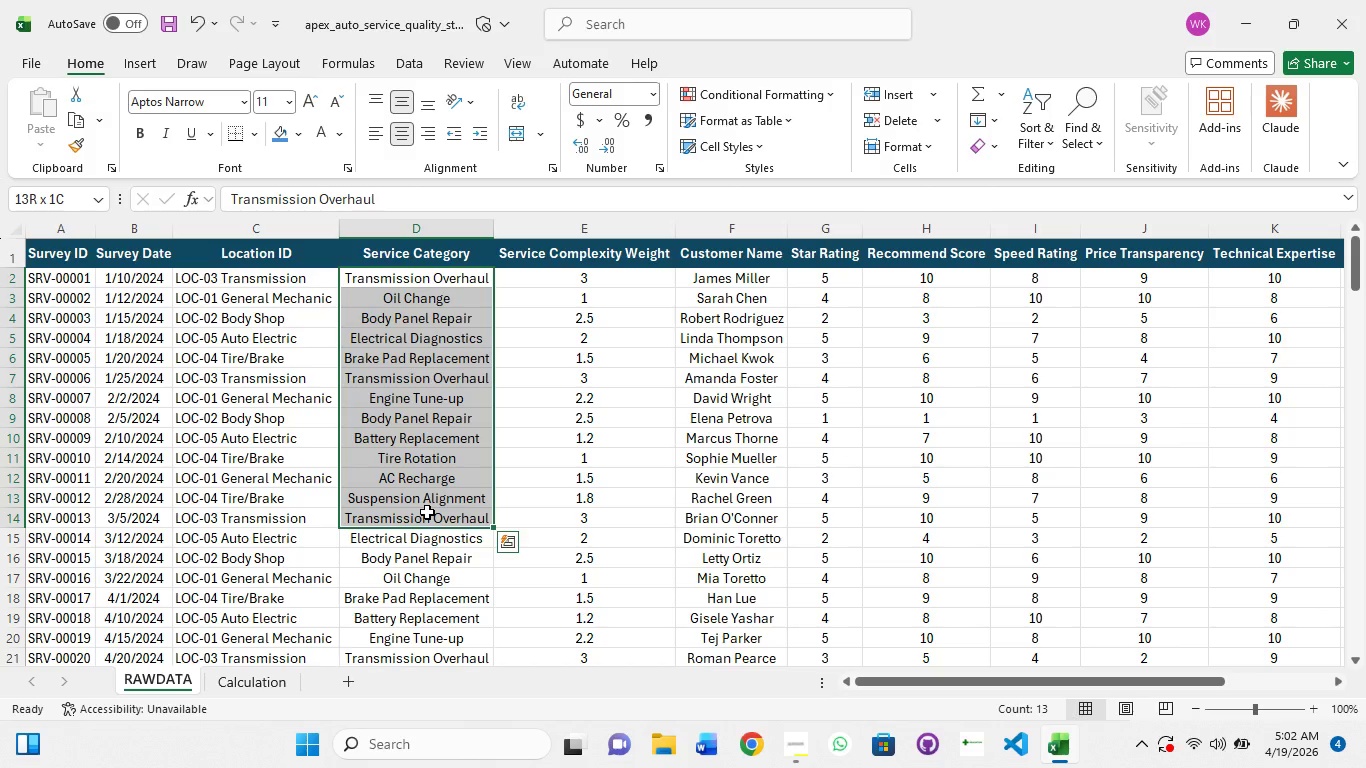 
hold_key(key=ShiftLeft, duration=1.5)
 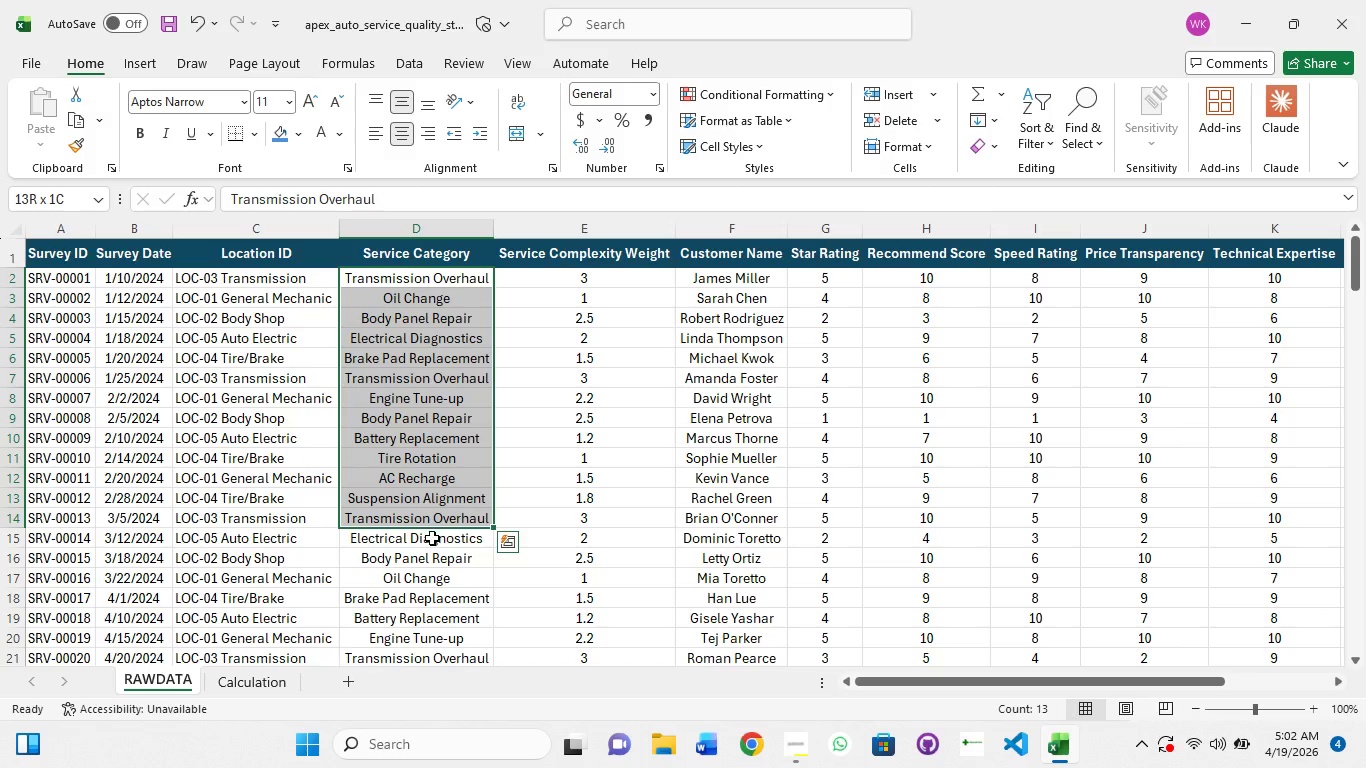 
hold_key(key=ShiftLeft, duration=1.52)
left_click([432, 538])
 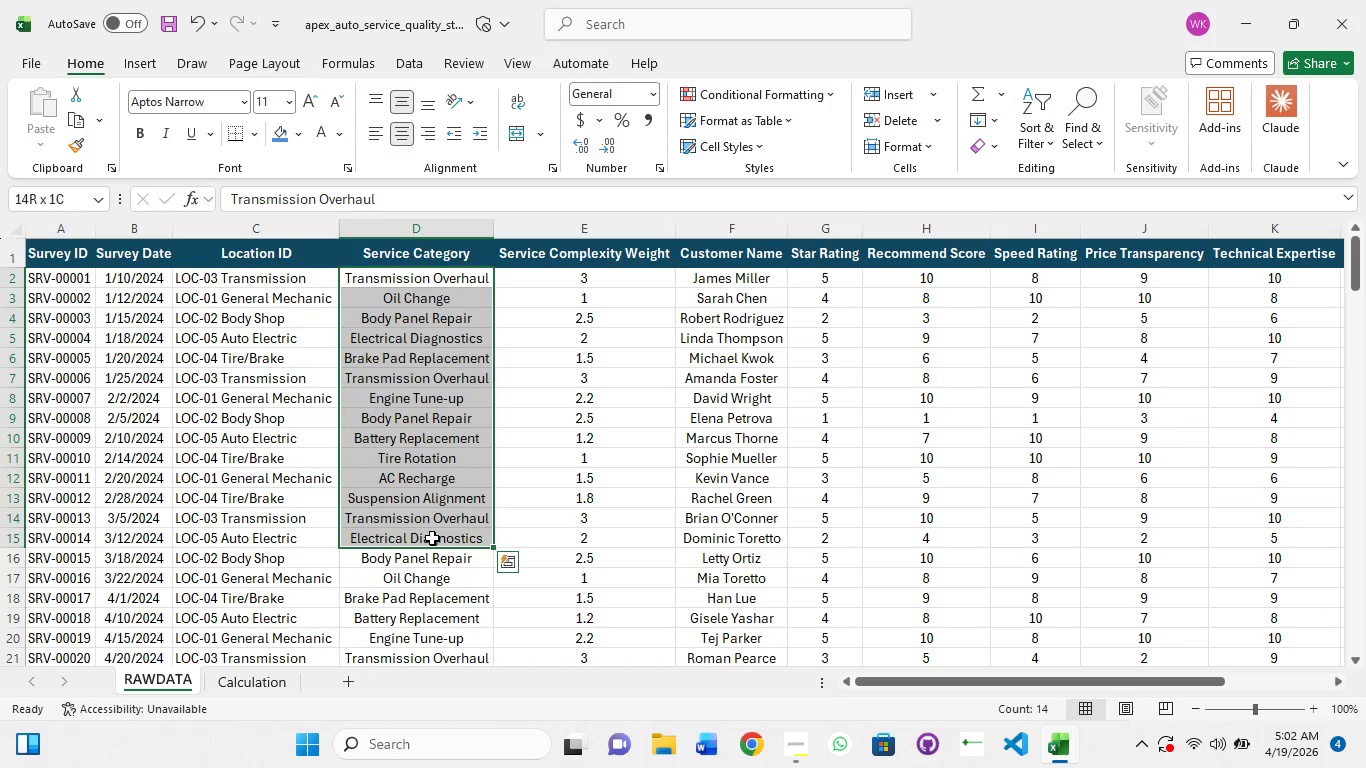 
hold_key(key=ShiftLeft, duration=1.5)
 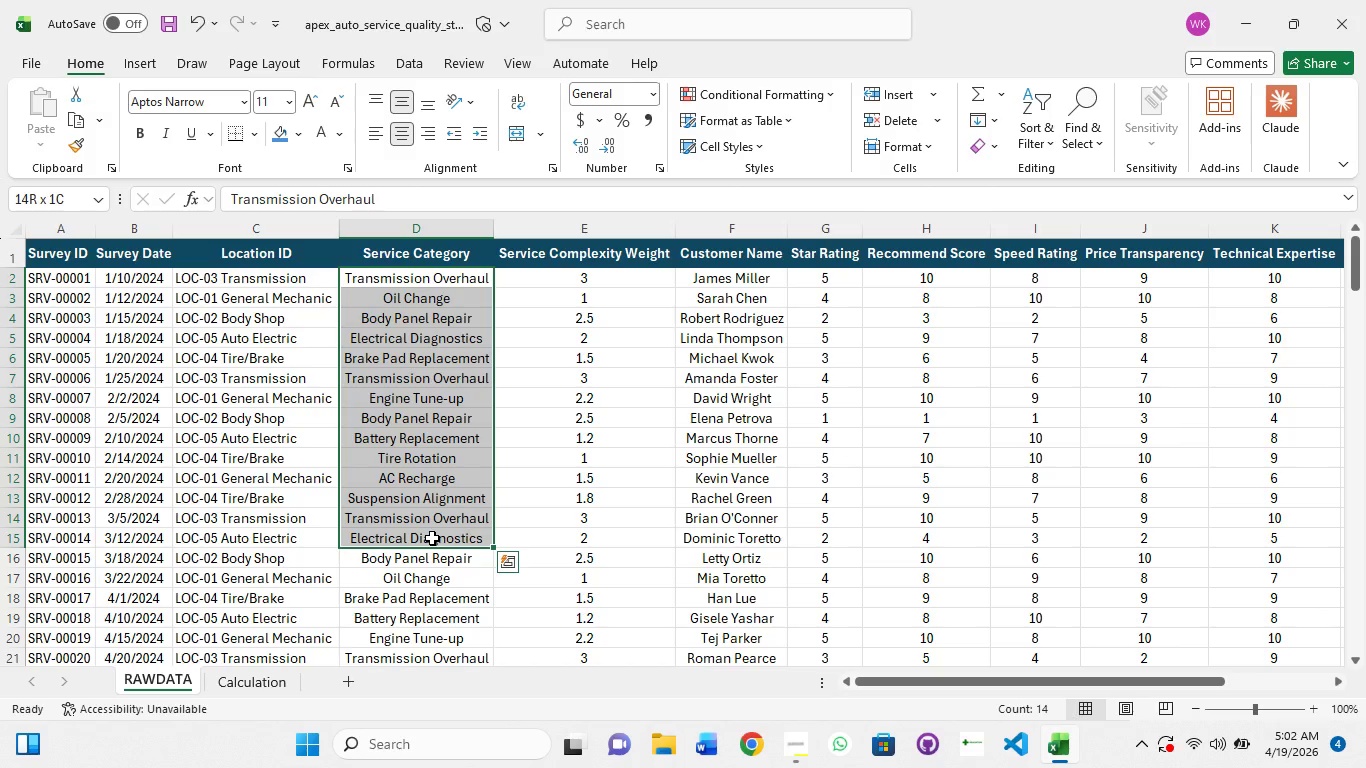 
hold_key(key=ShiftLeft, duration=1.5)
 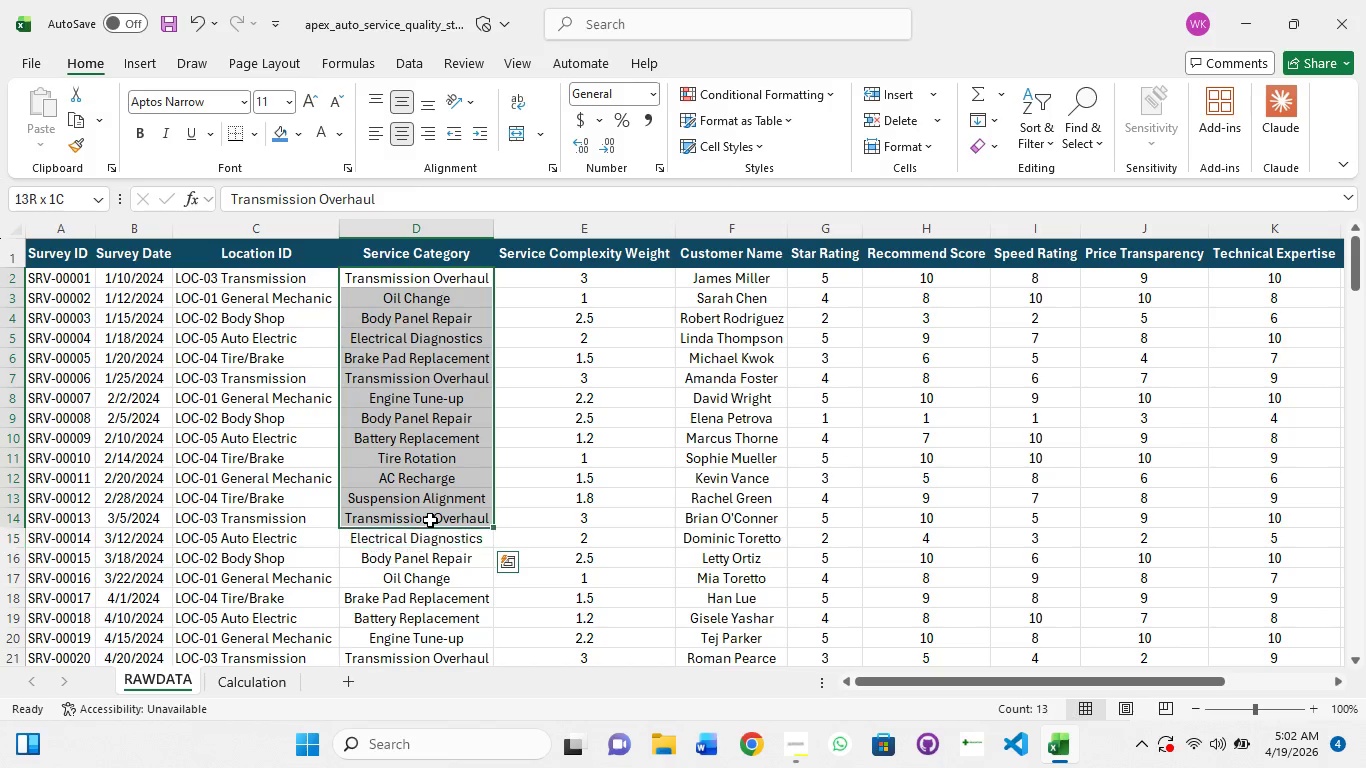 
hold_key(key=ShiftLeft, duration=1.52)
left_click([430, 520])
 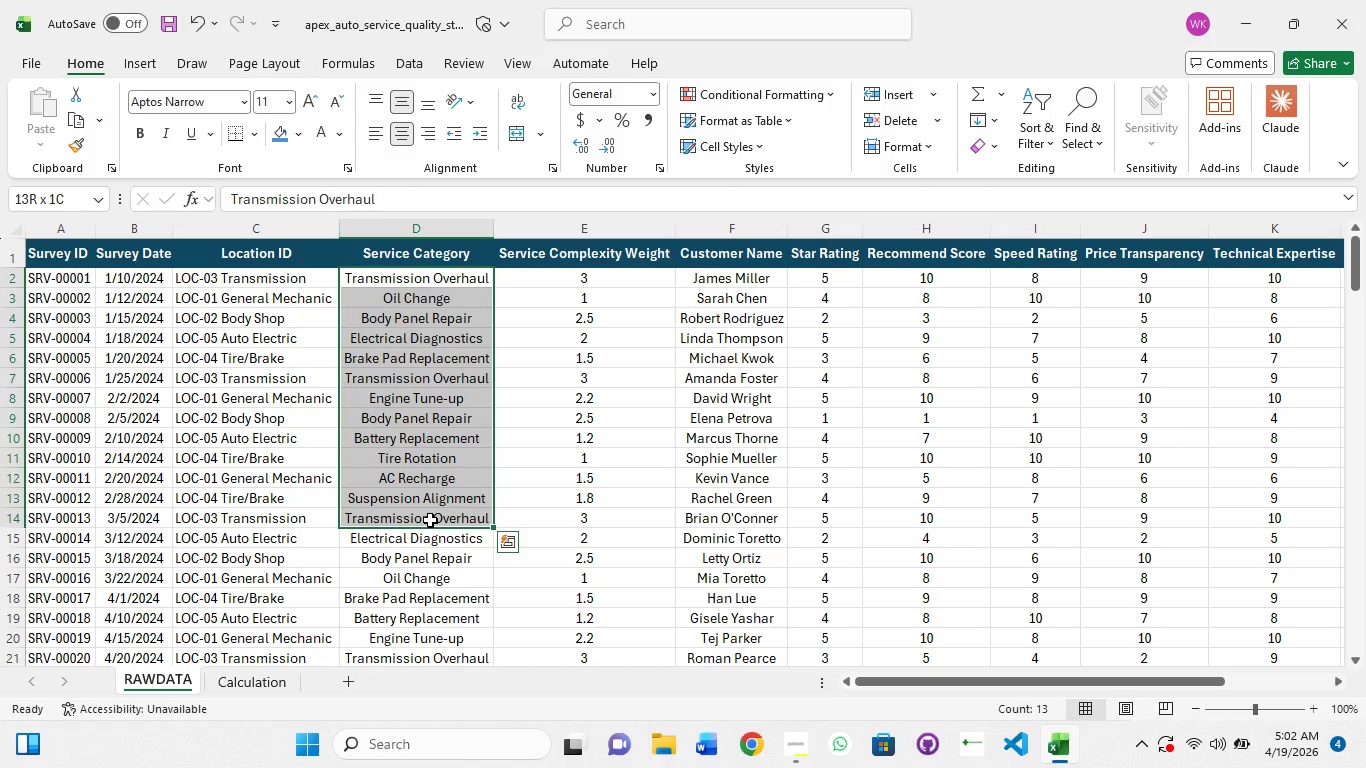 
hold_key(key=ShiftLeft, duration=1.5)
 